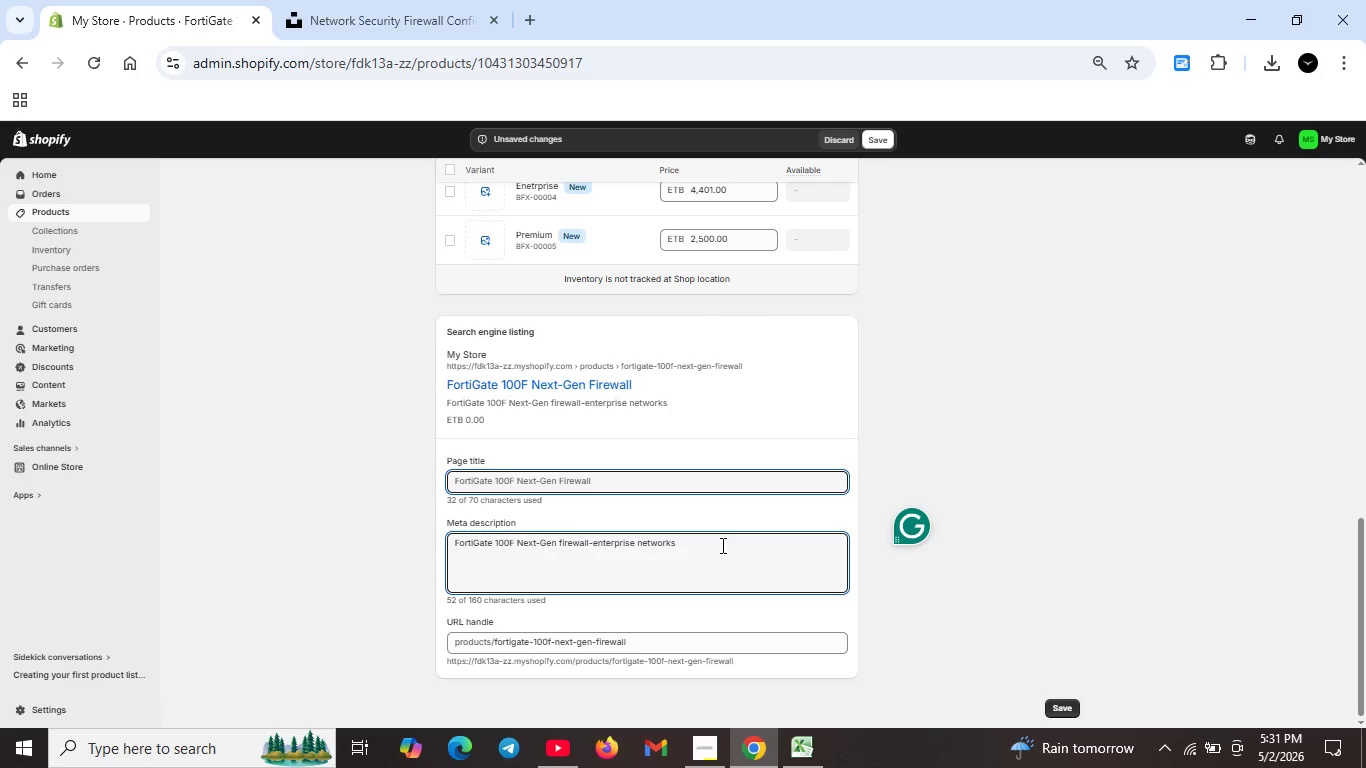 
hold_key(key=ArrowRight, duration=1.44)
 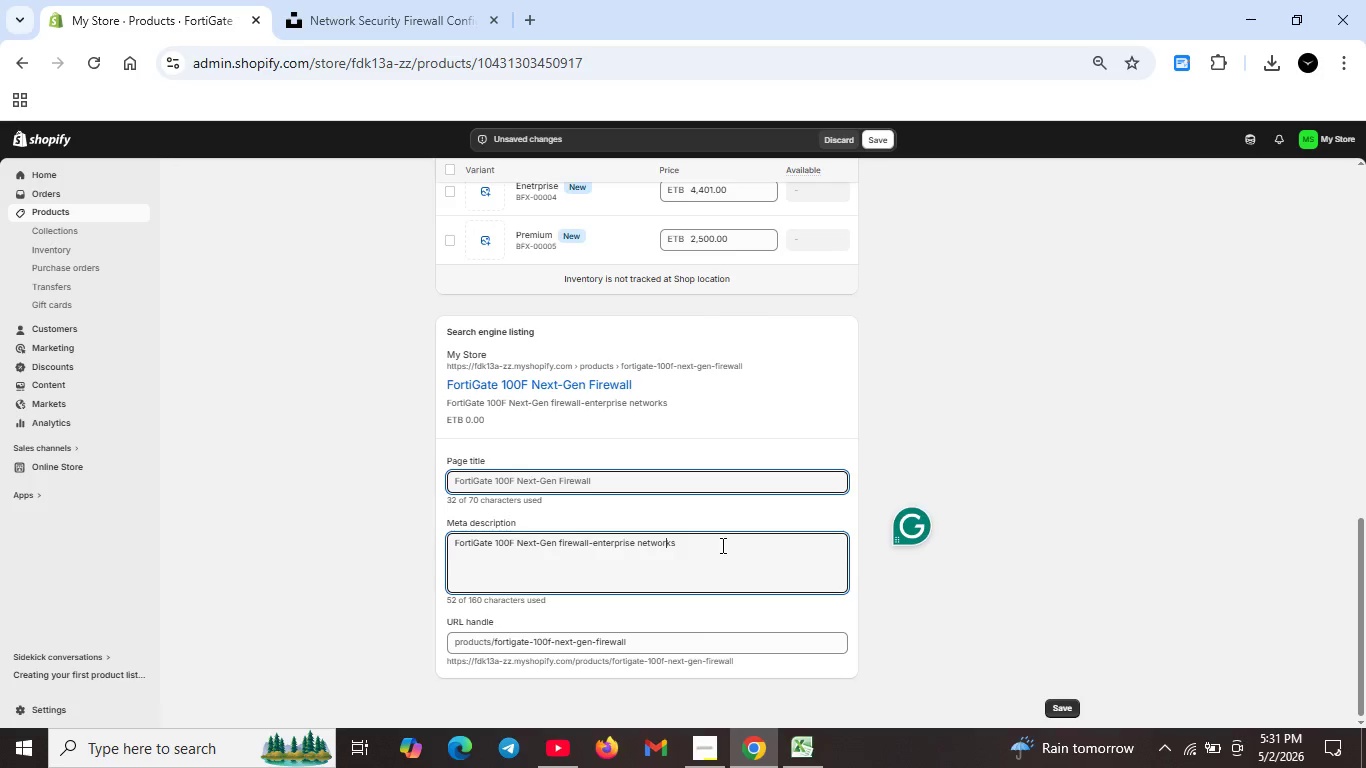 
key(ArrowRight)
 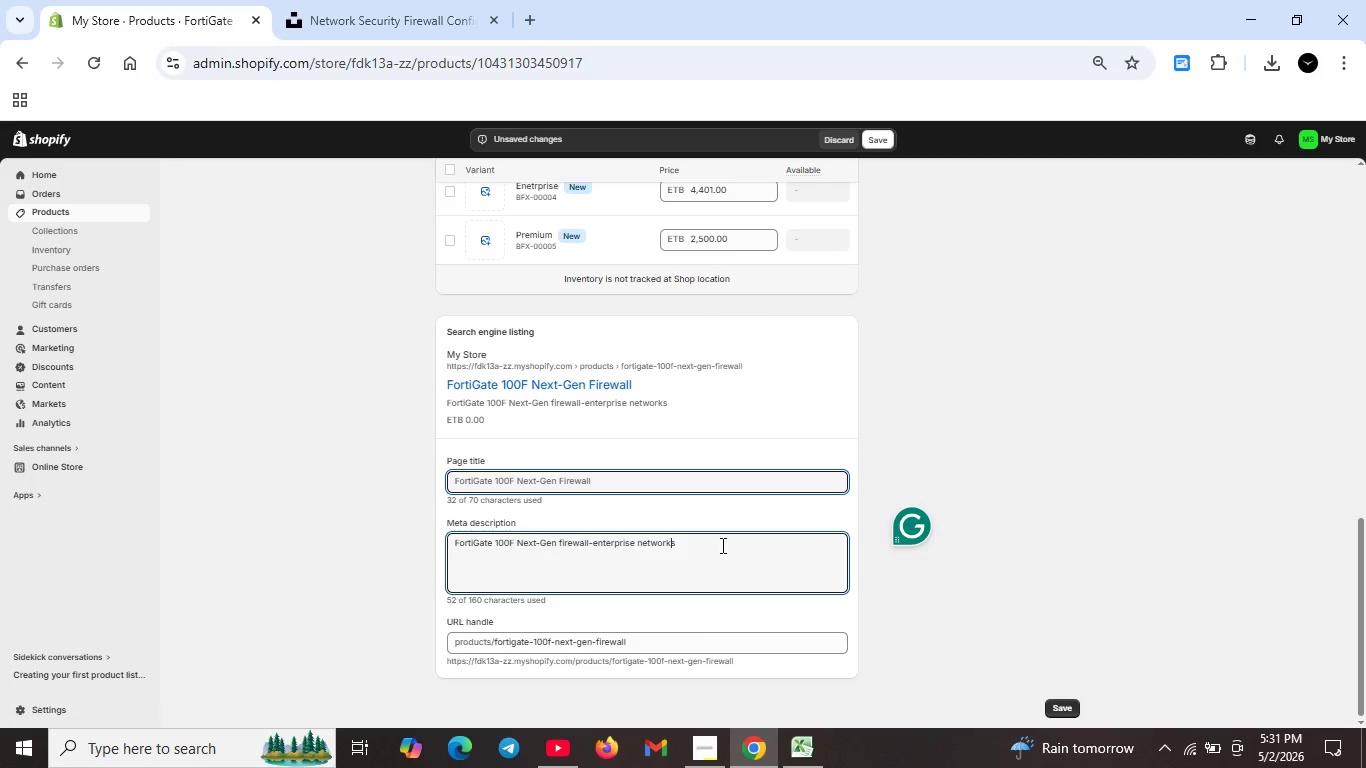 
key(ArrowRight)
 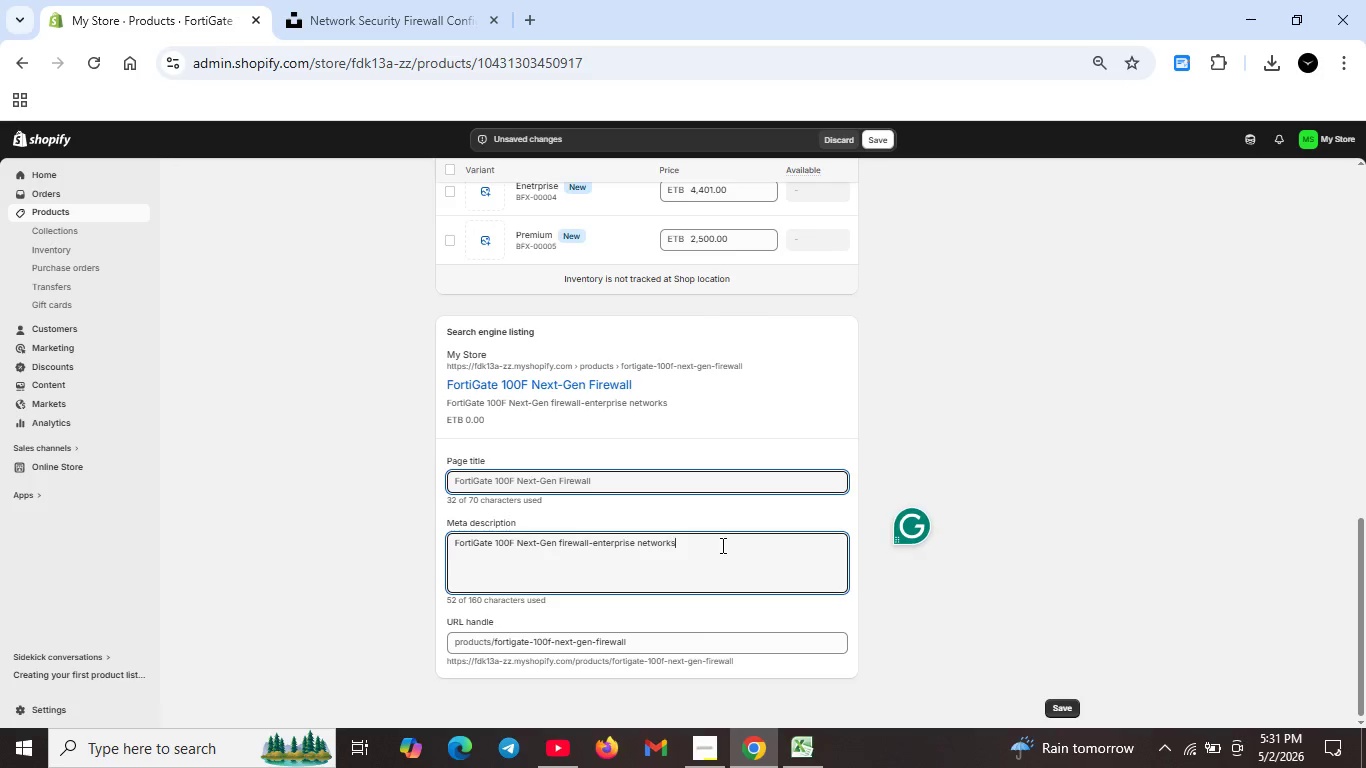 
key(ArrowRight)
 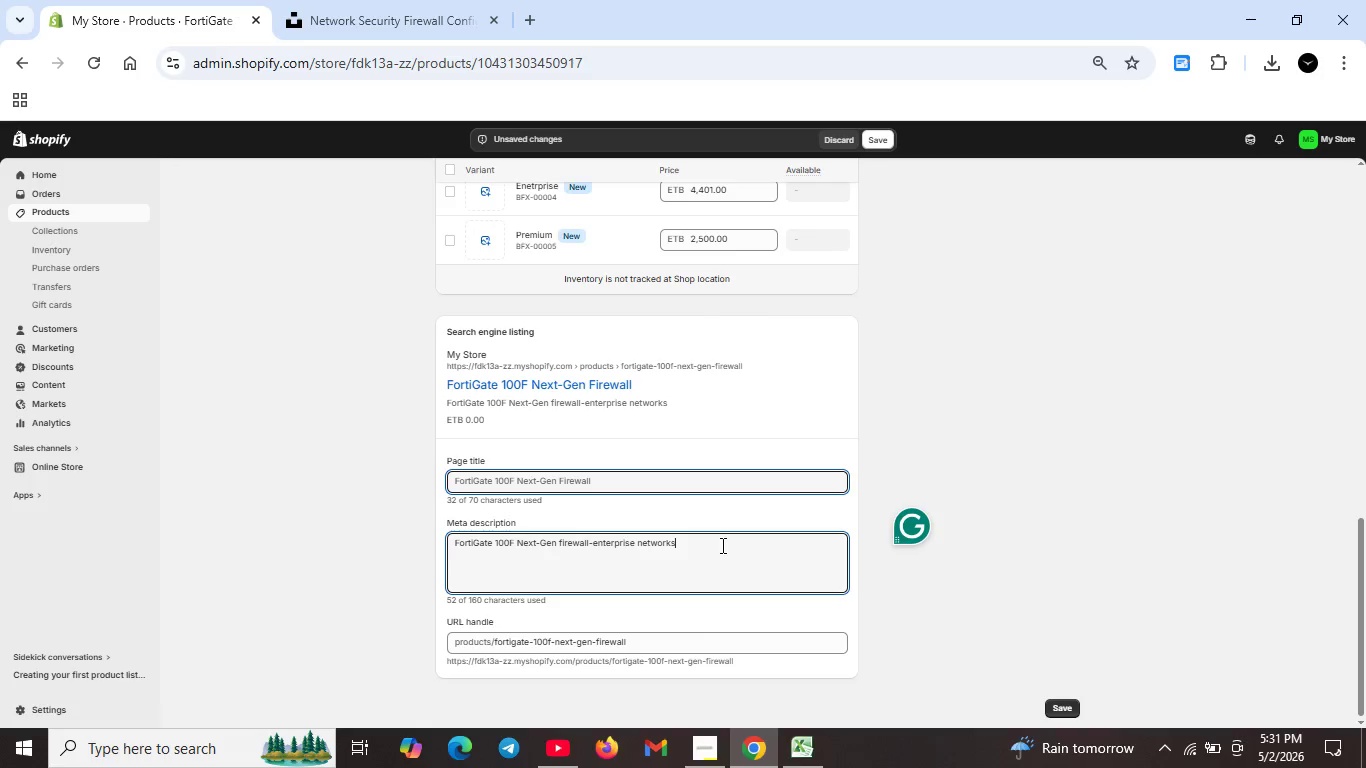 
key(ArrowRight)
 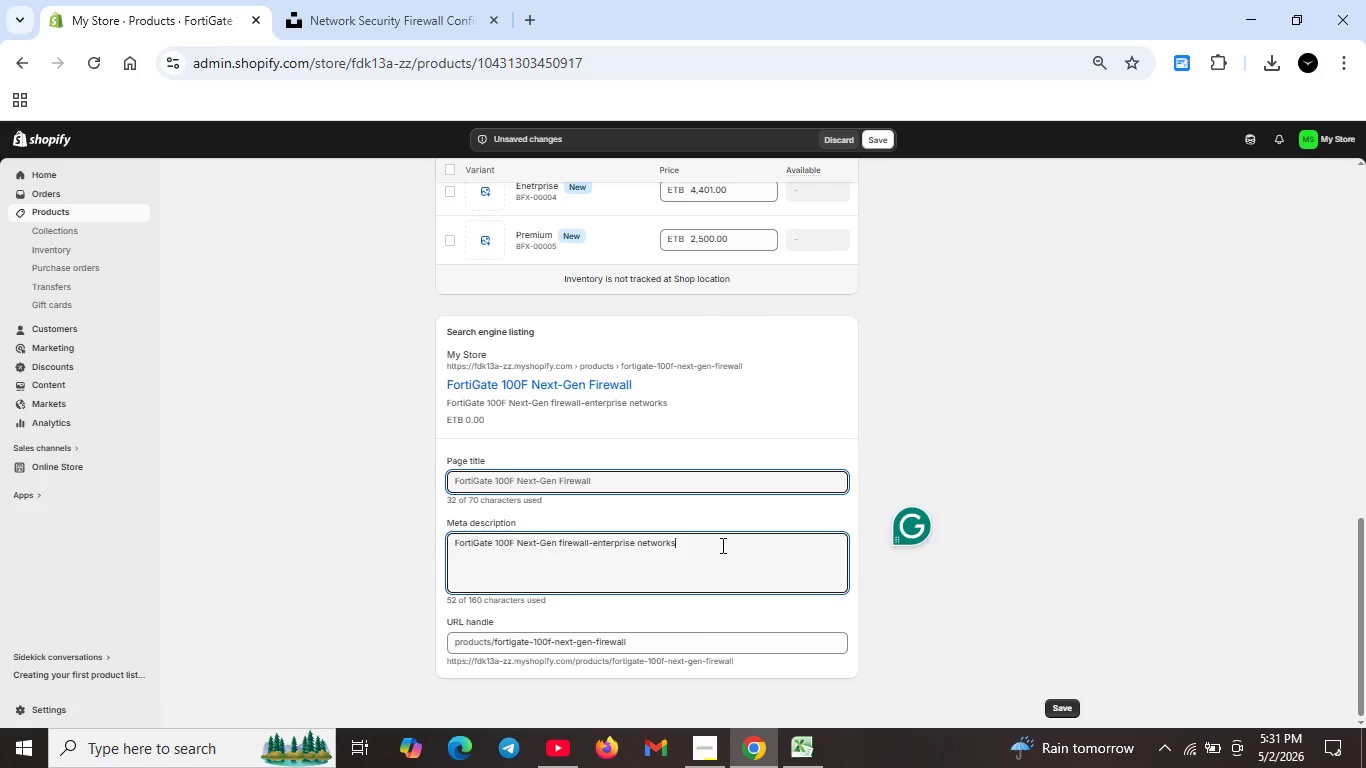 
key(ArrowRight)
 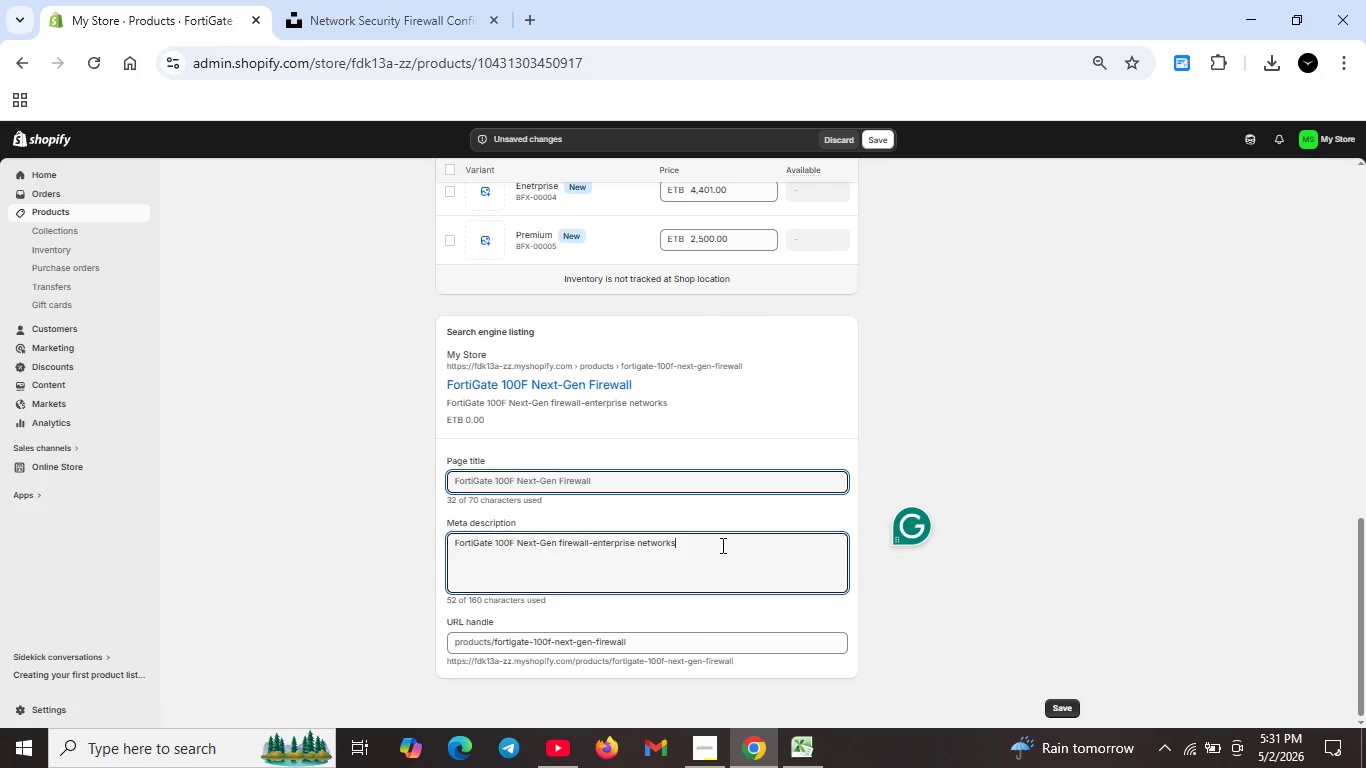 
type(. Advanced threat protection)
 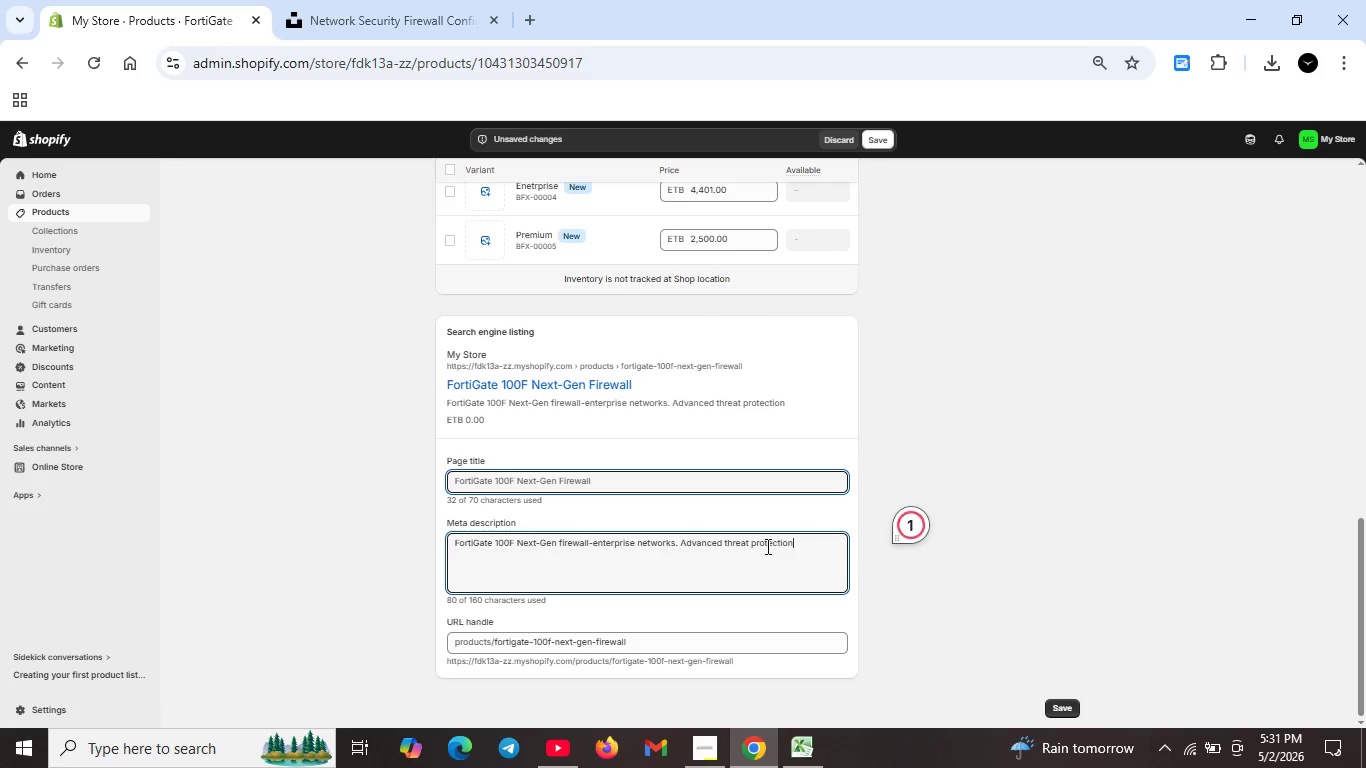 
type(. Available in Standard, Enetrpi)
key(Backspace)
type(rise, or  )
 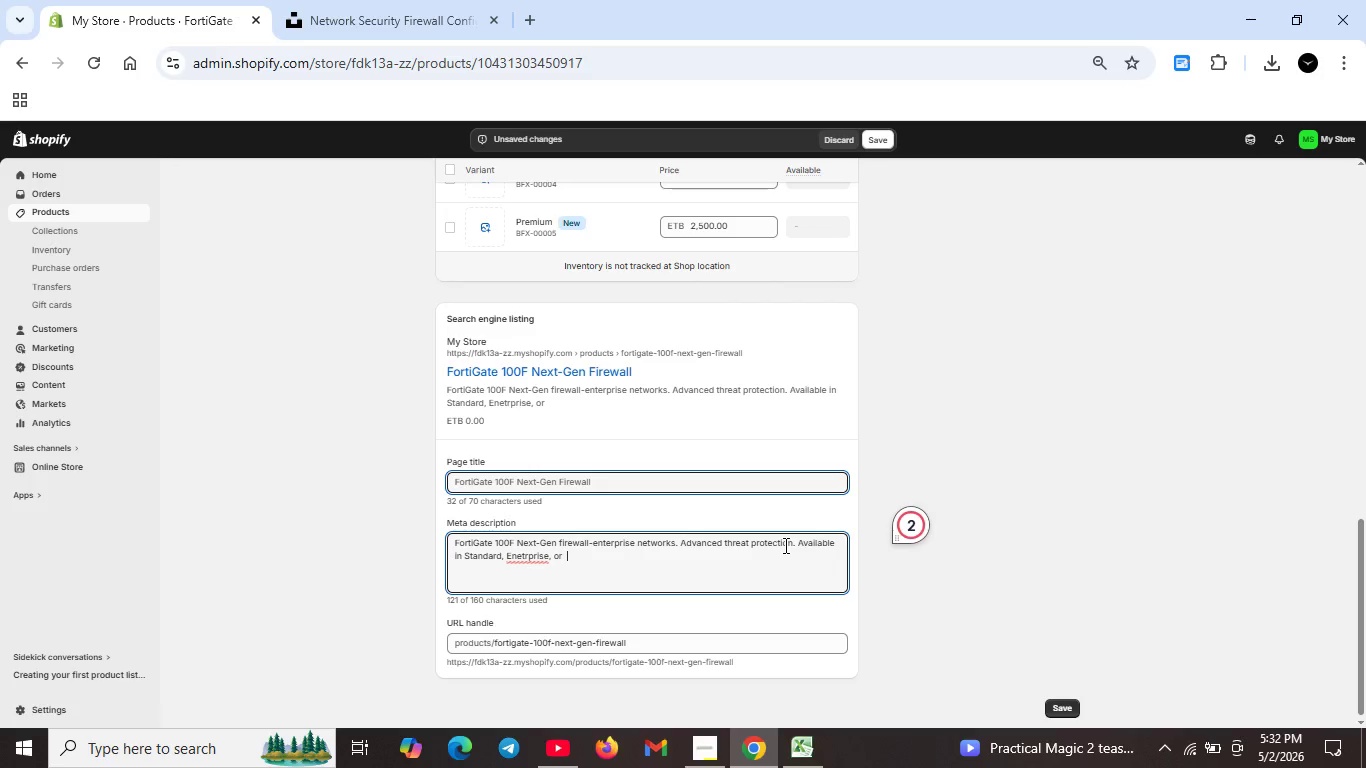 
type(Premiu)
 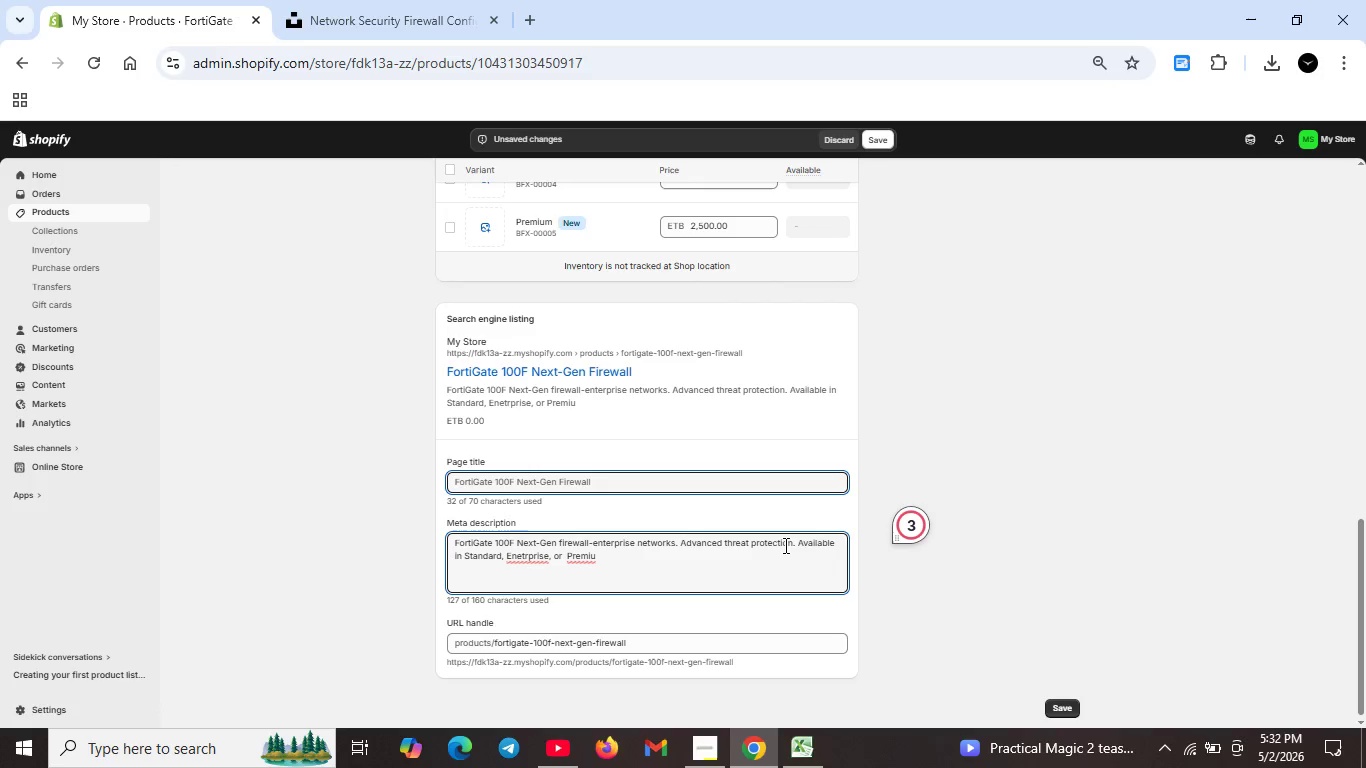 
wait(9.36)
 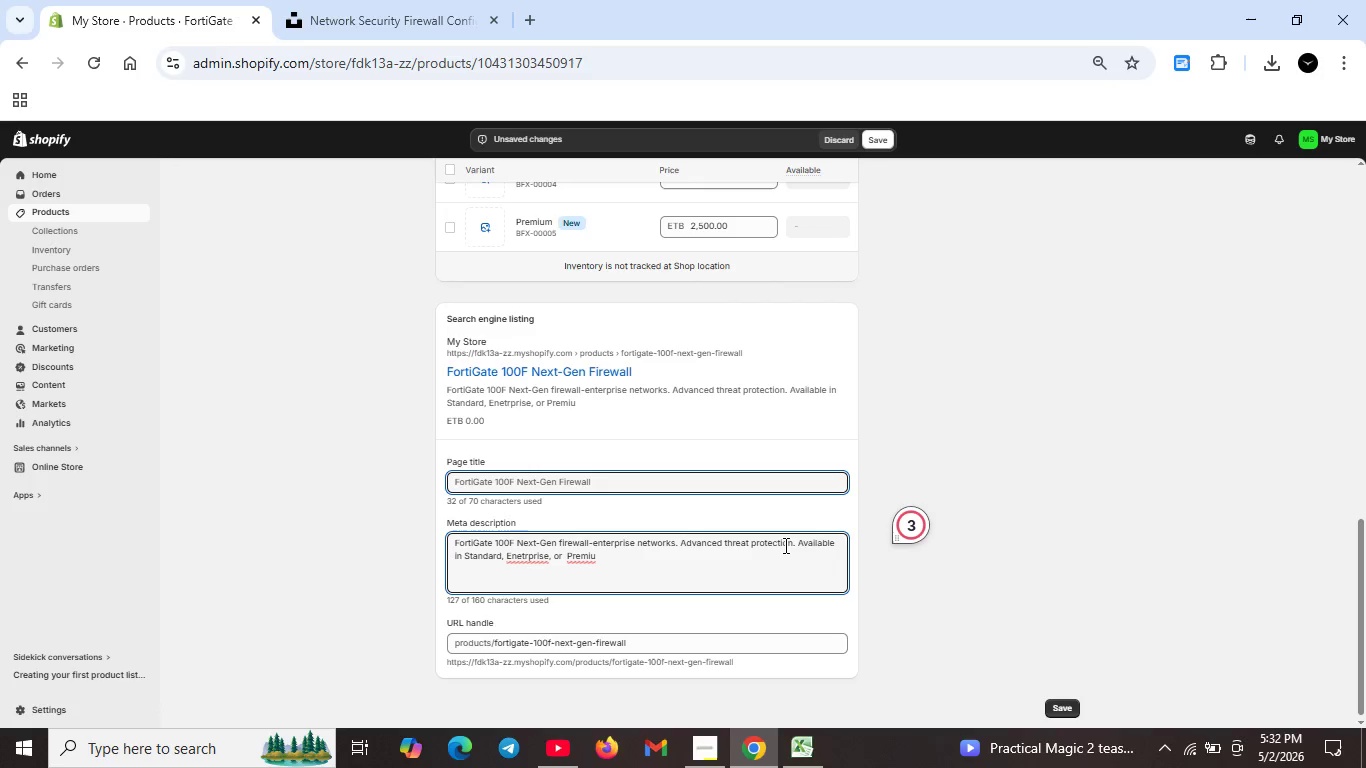 
key(M)
 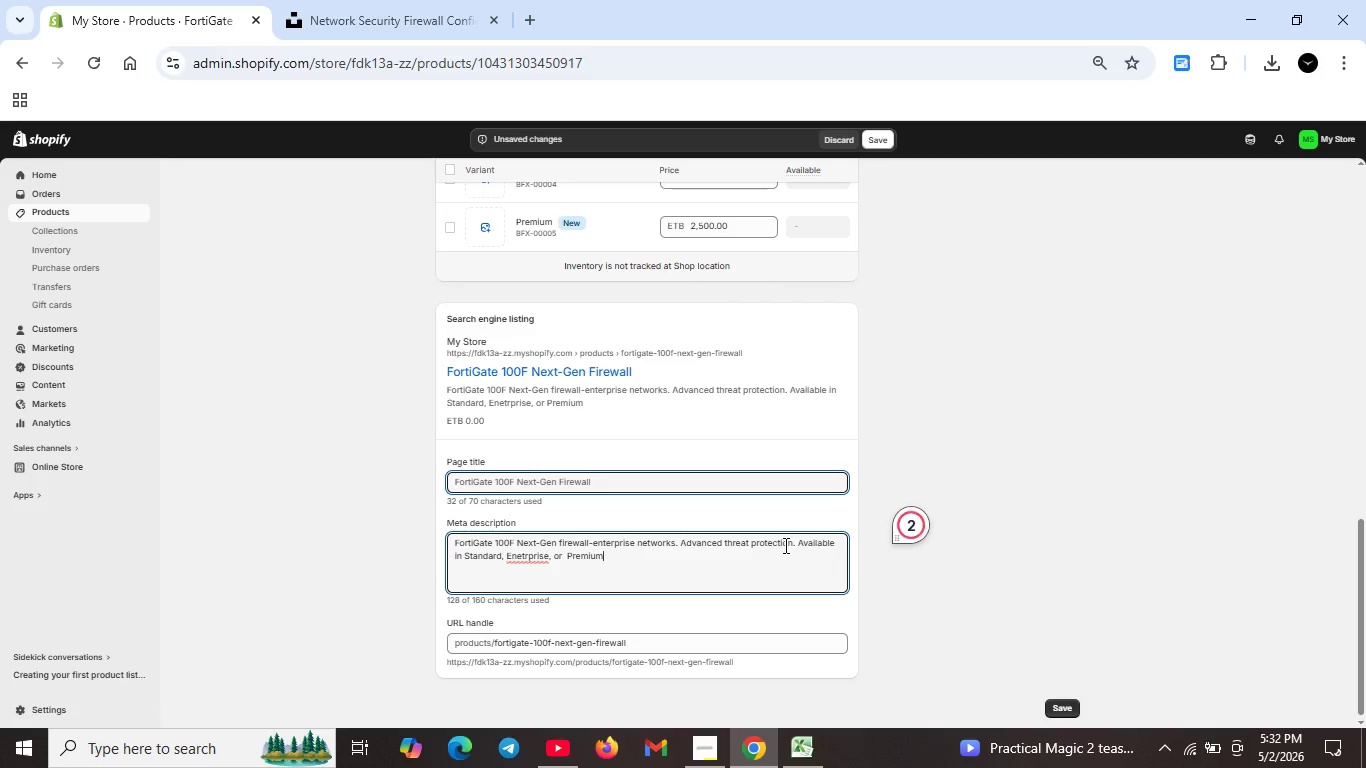 
type( configuration.)
 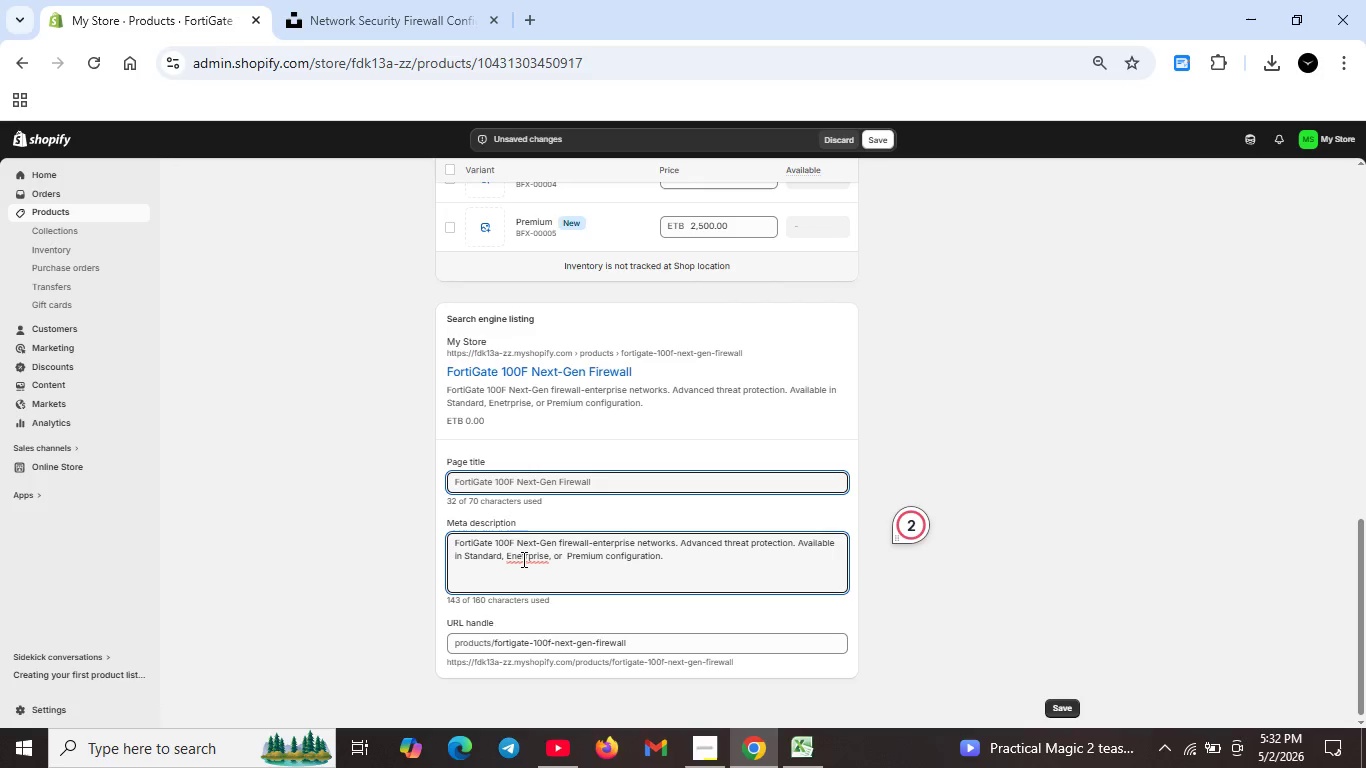 
left_click([524, 557])
 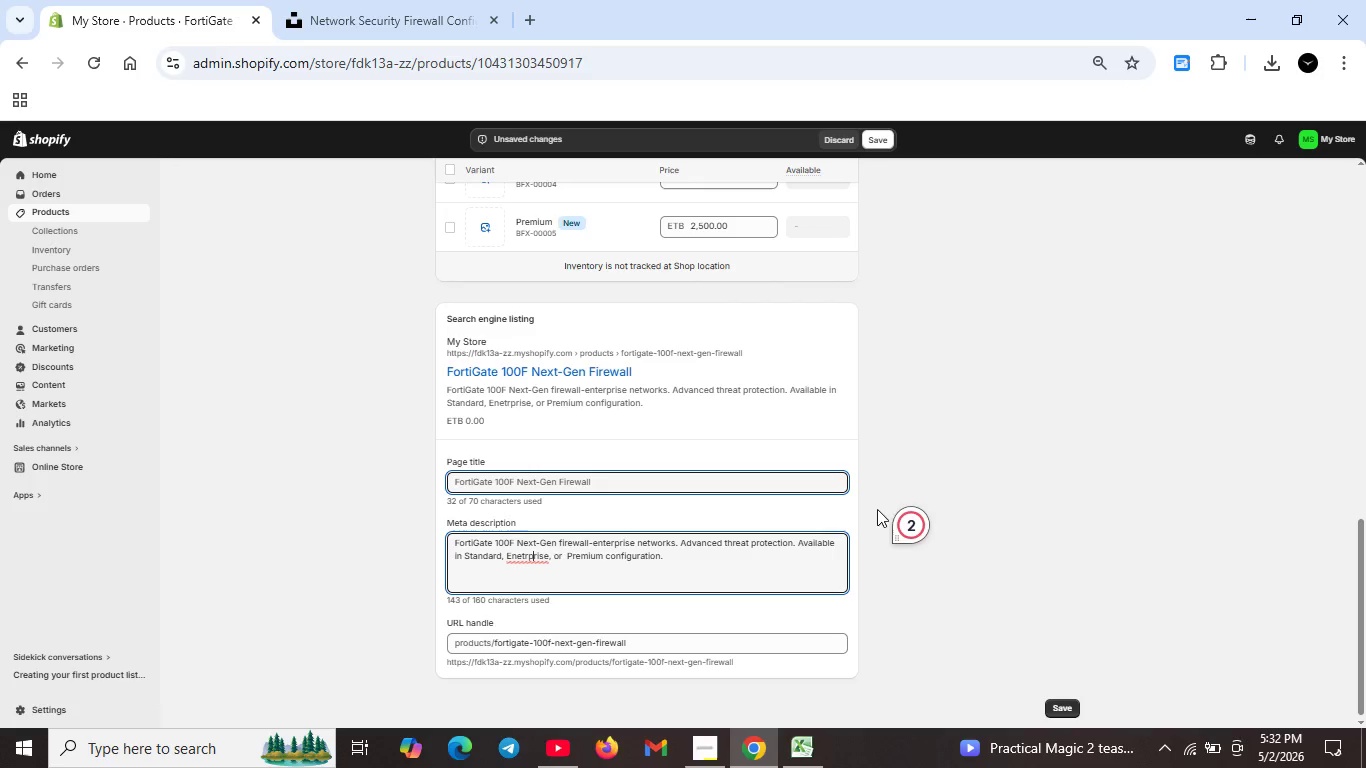 
left_click([910, 519])
 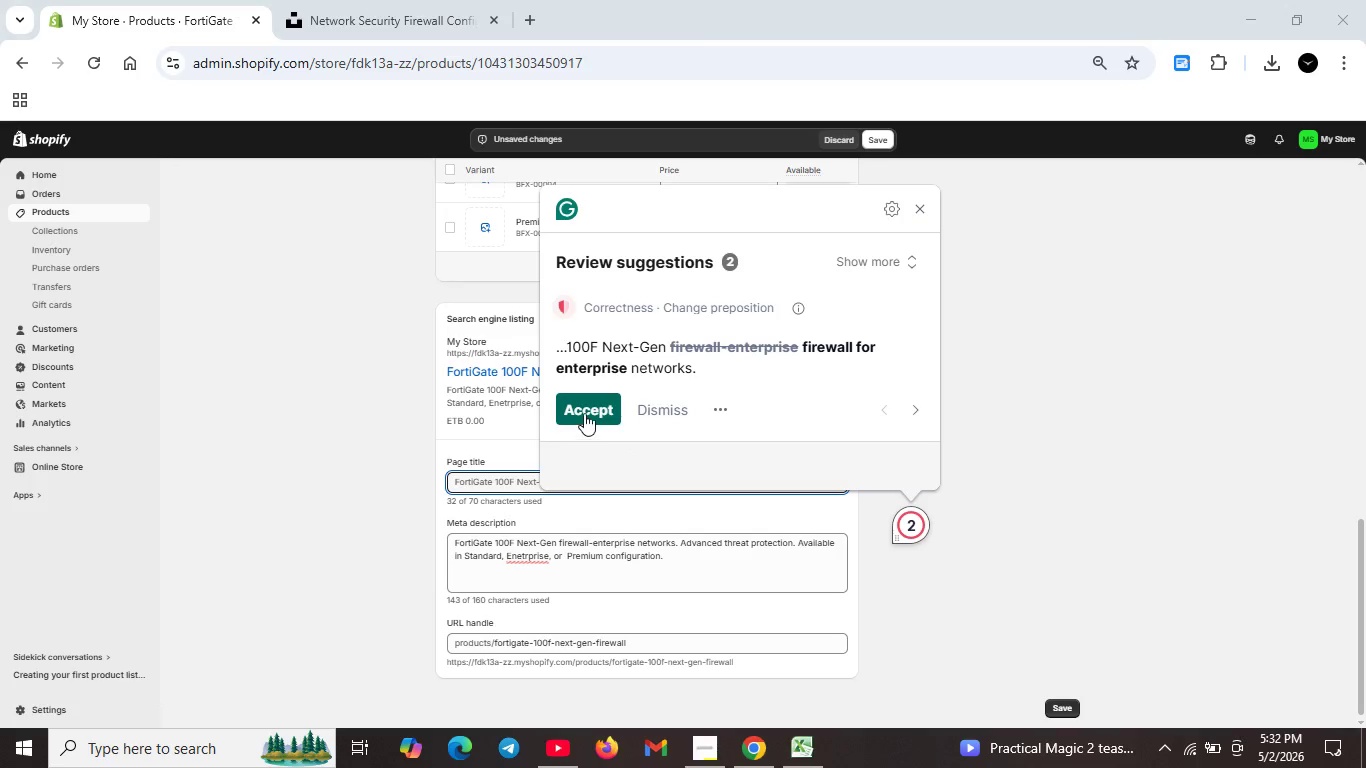 
left_click([584, 410])
 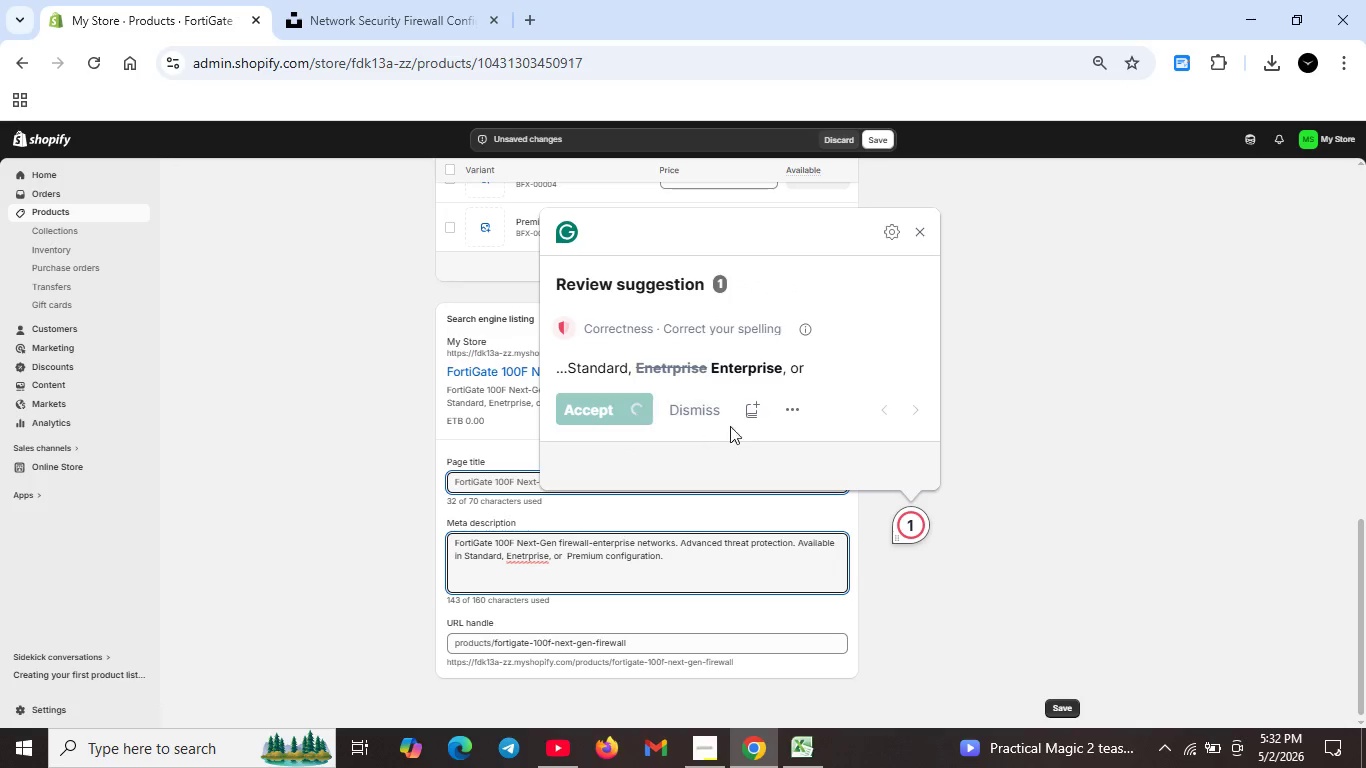 
key(Unknown)
 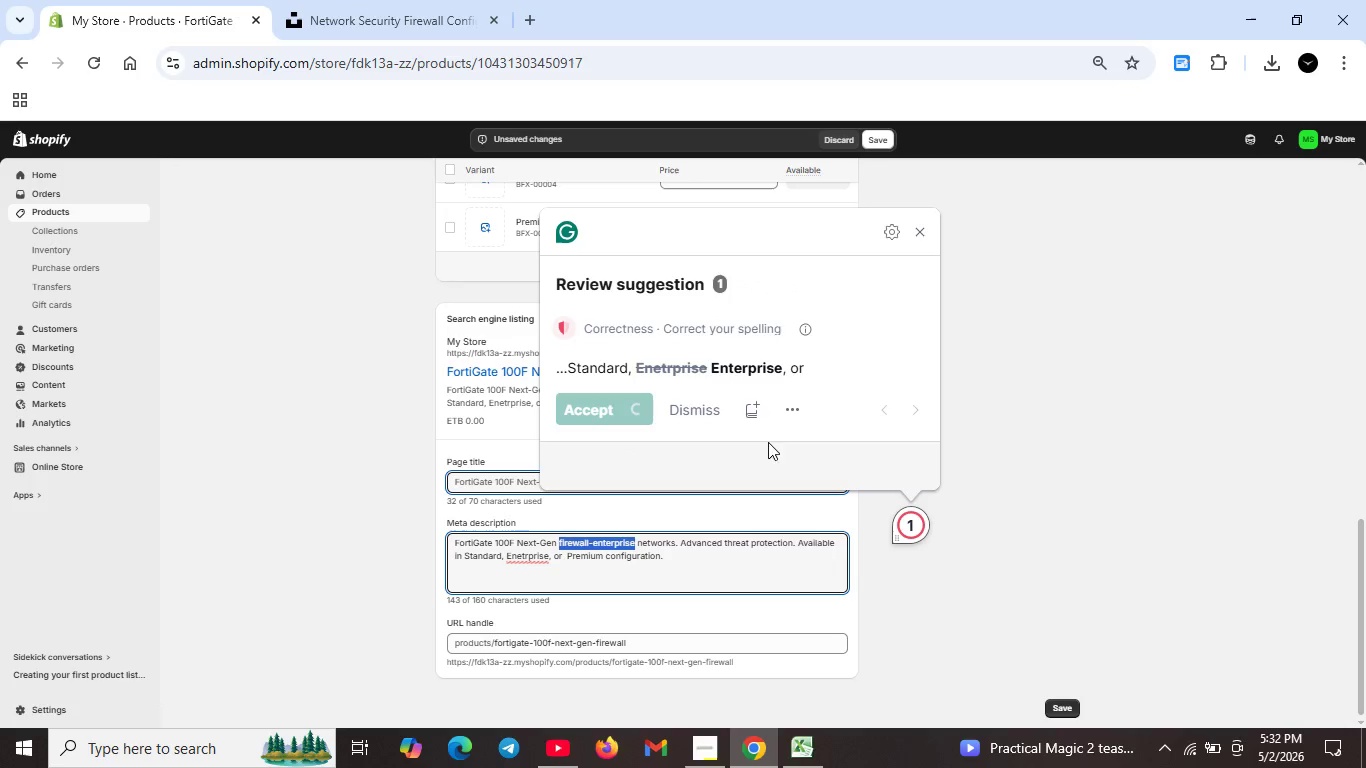 
key(Unknown)
 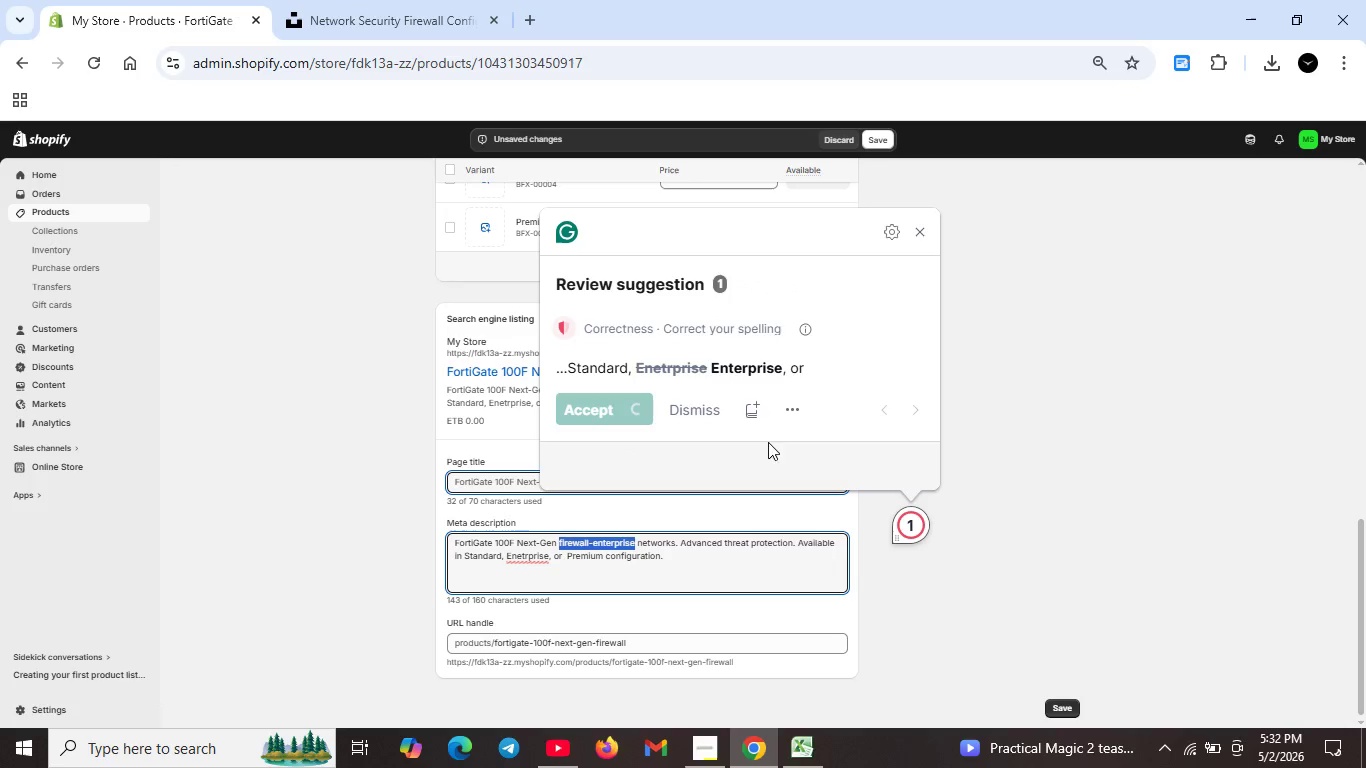 
key(Unknown)
 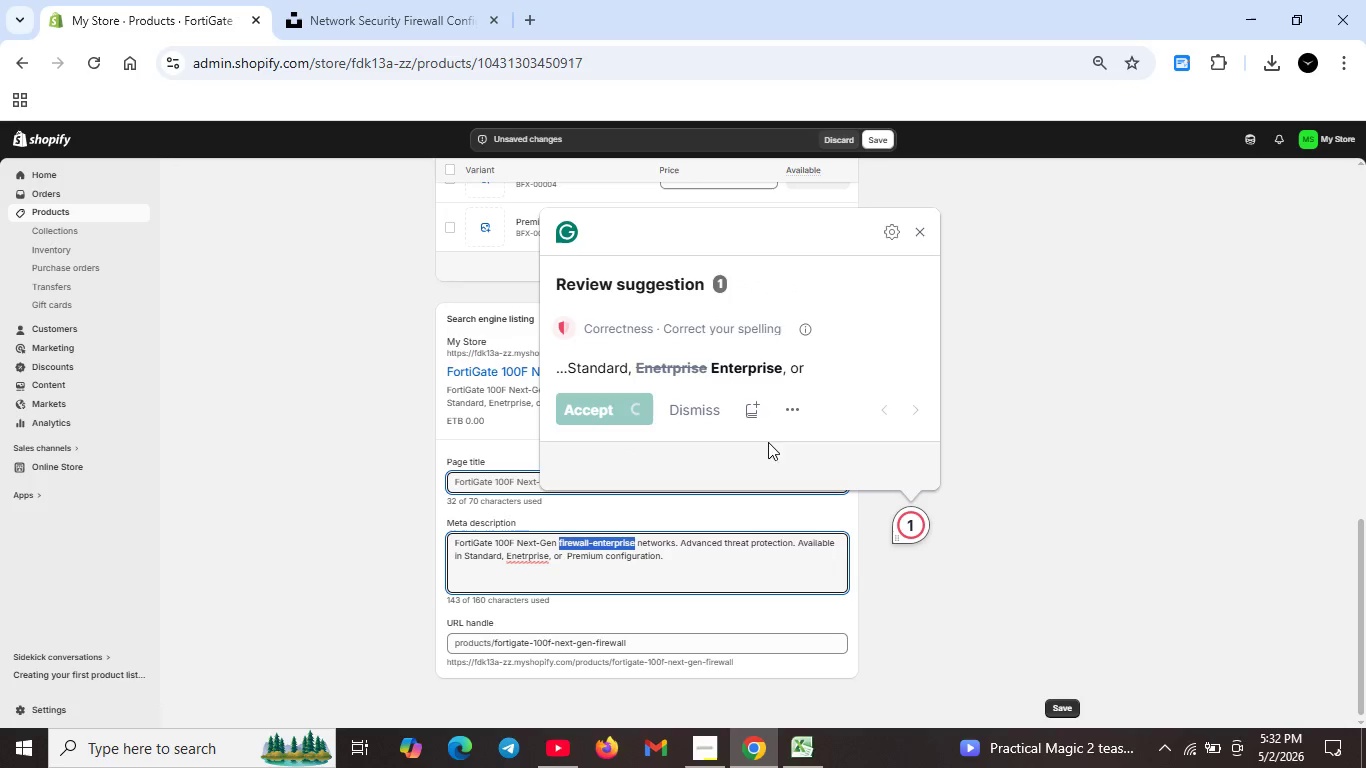 
key(Unknown)
 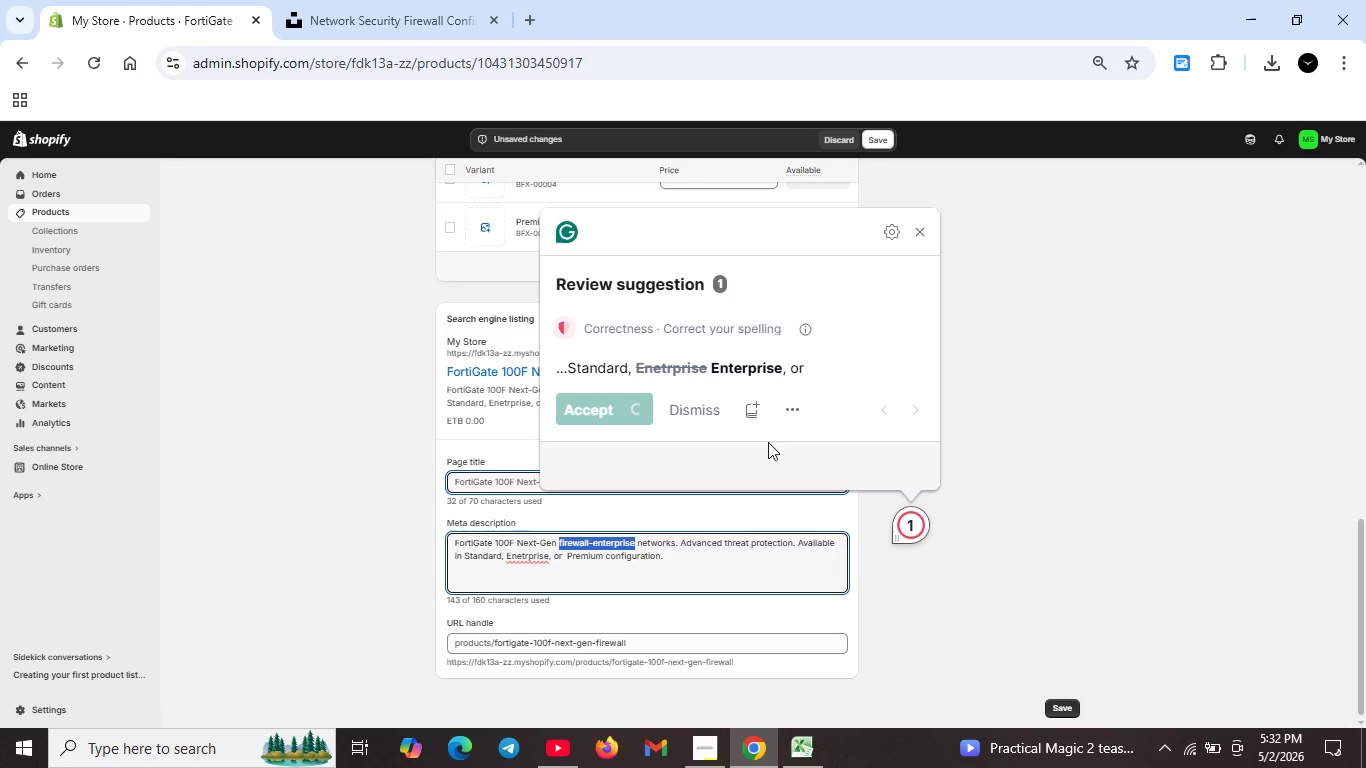 
key(Unknown)
 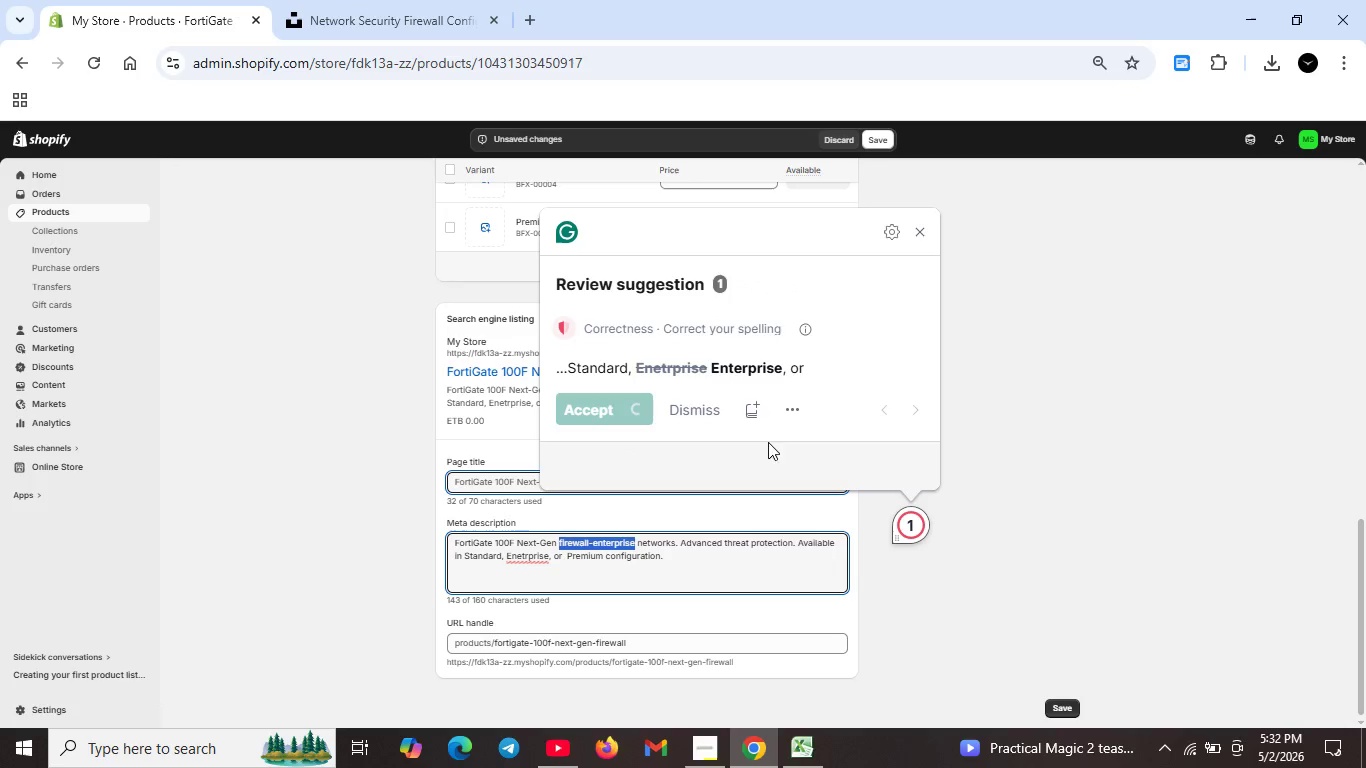 
key(Unknown)
 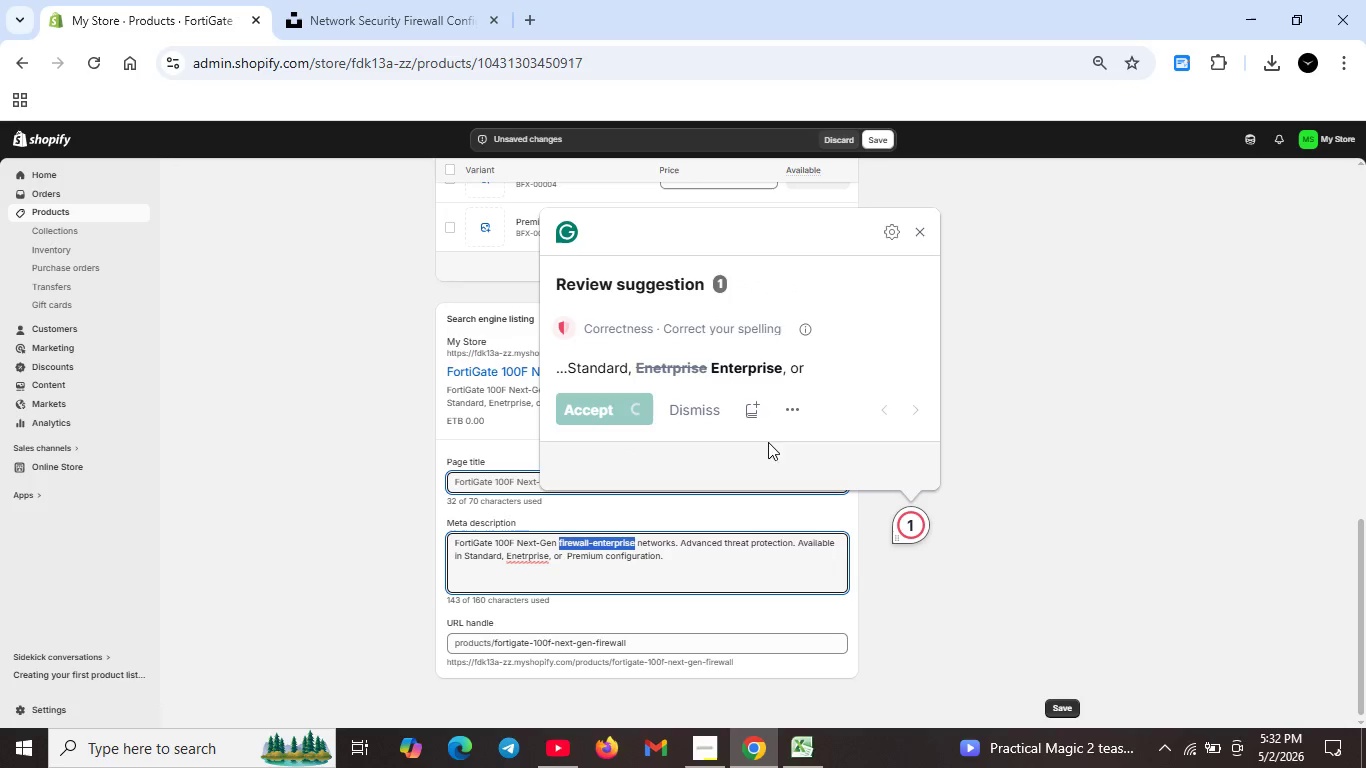 
key(Unknown)
 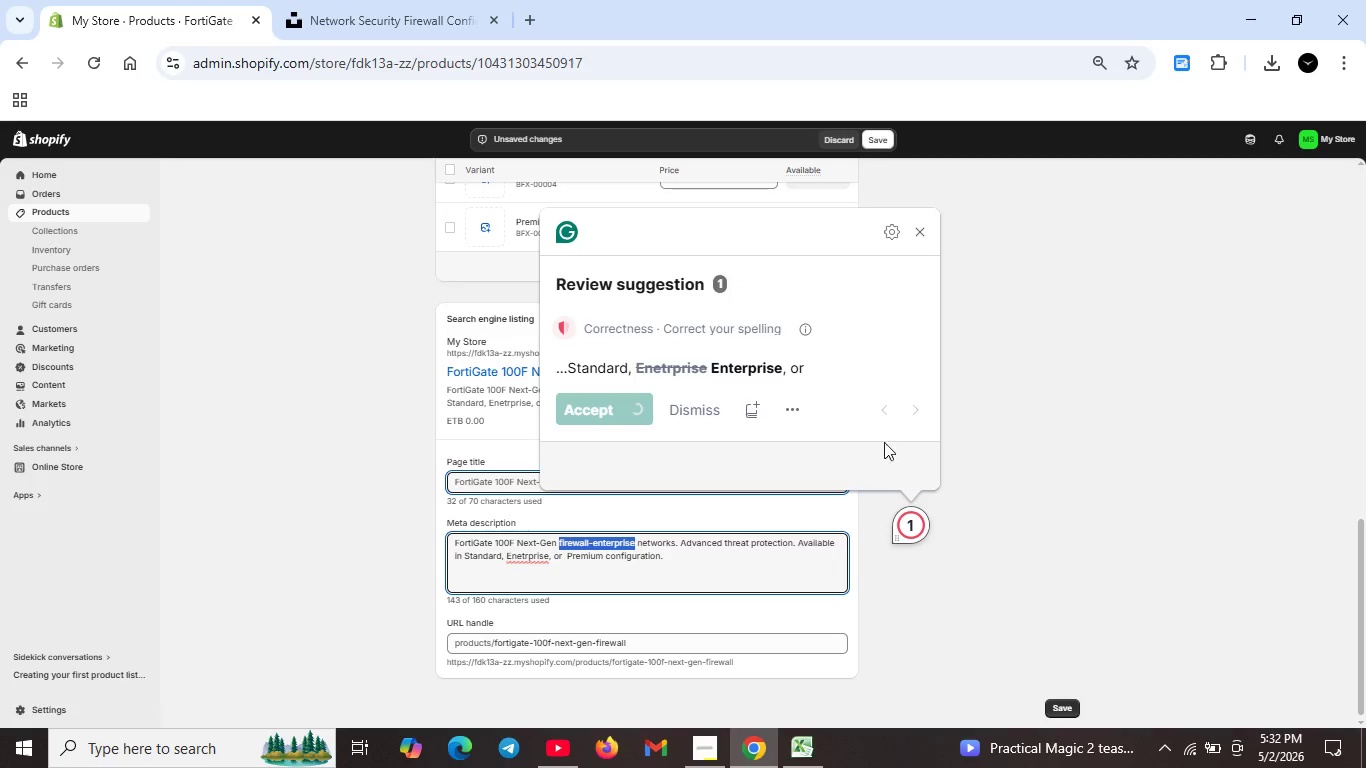 
key(Unknown)
 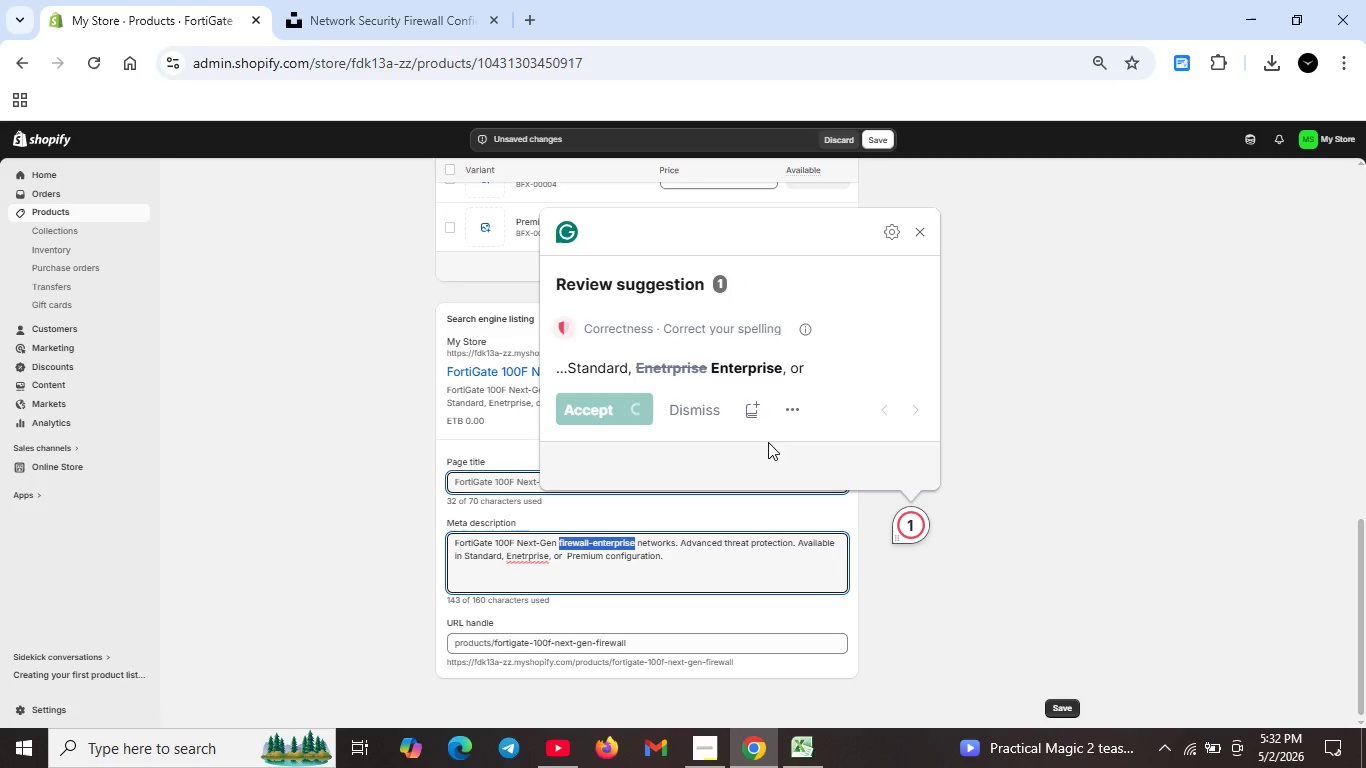 
key(Unknown)
 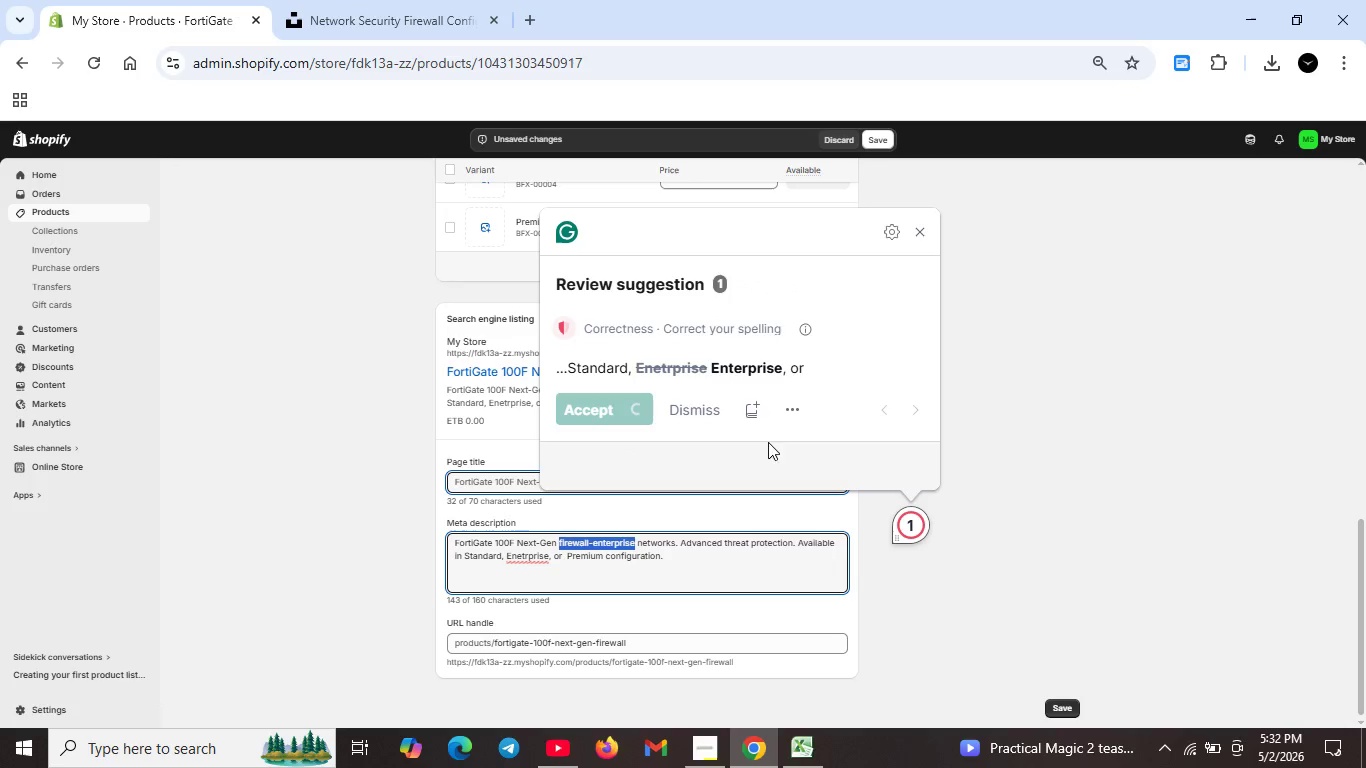 
key(Unknown)
 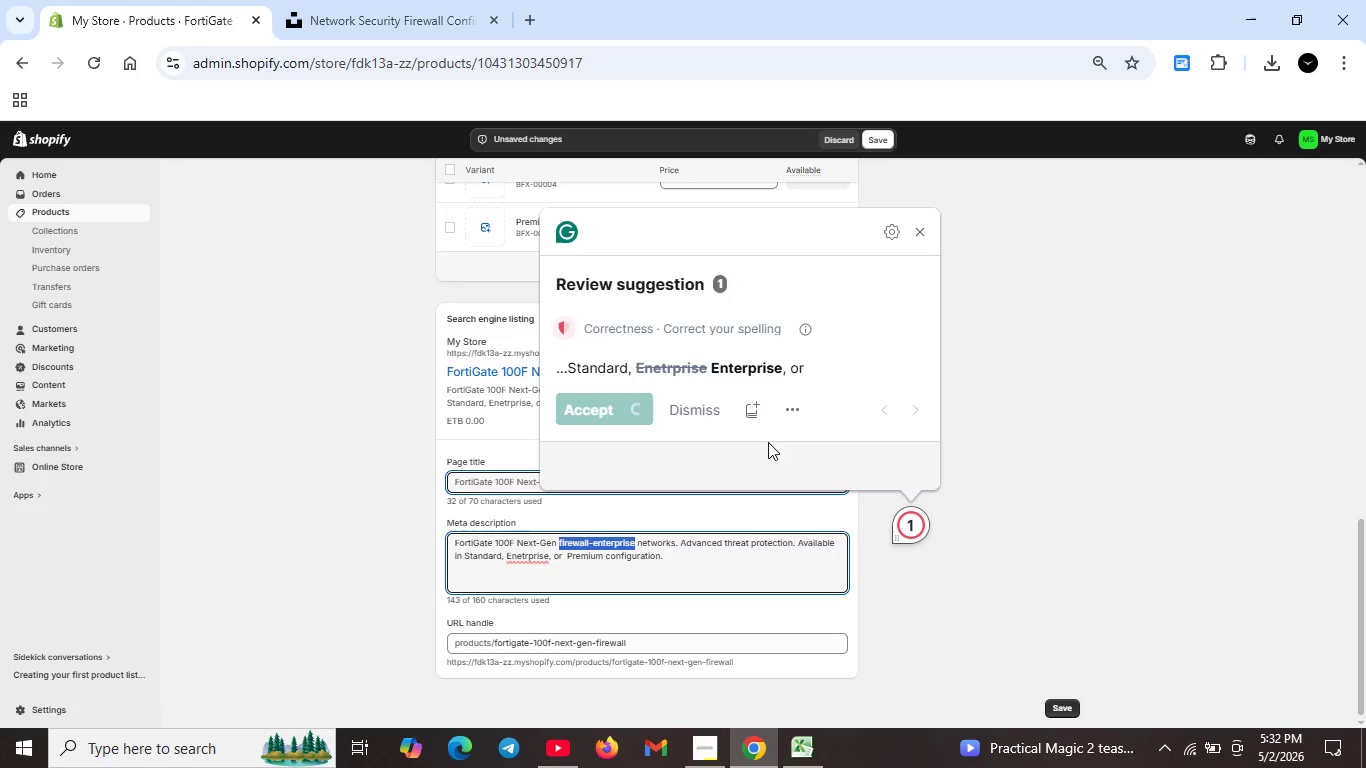 
key(Unknown)
 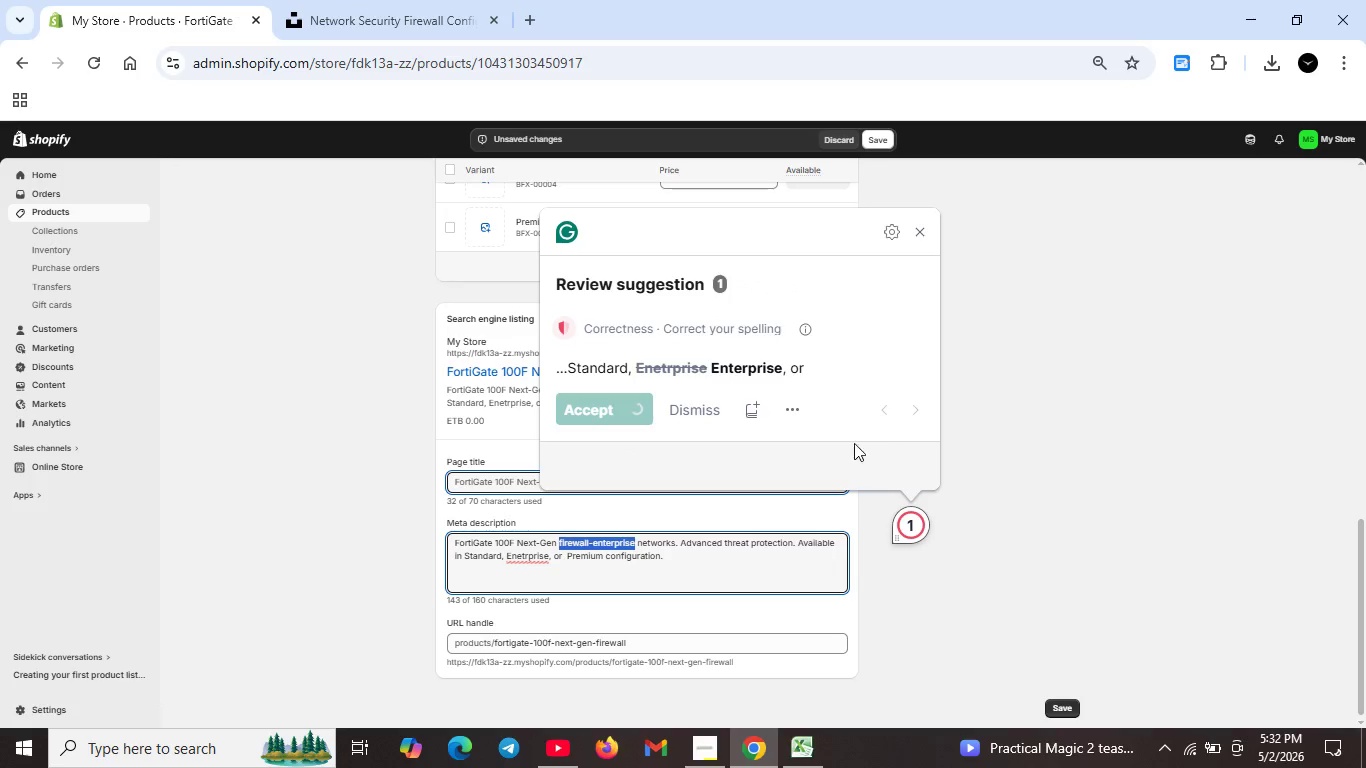 
key(Unknown)
 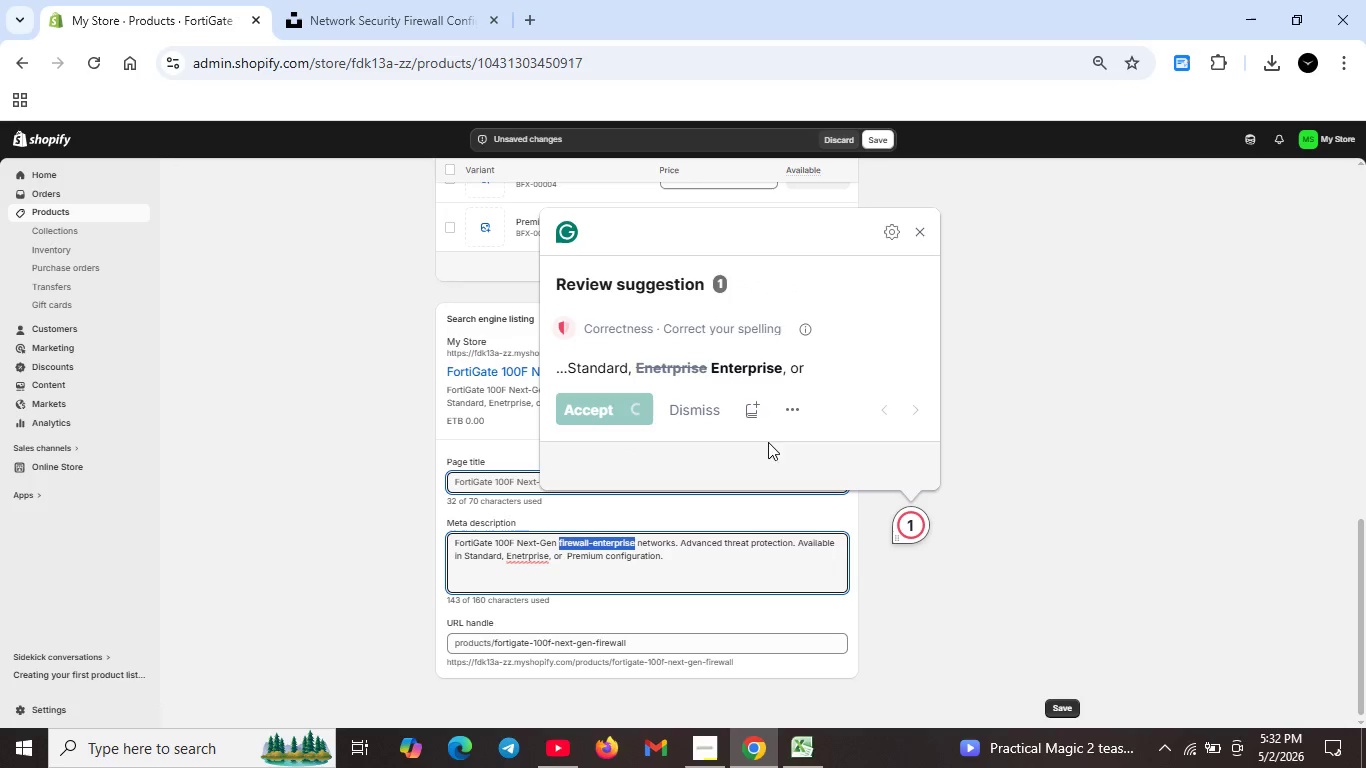 
key(Unknown)
 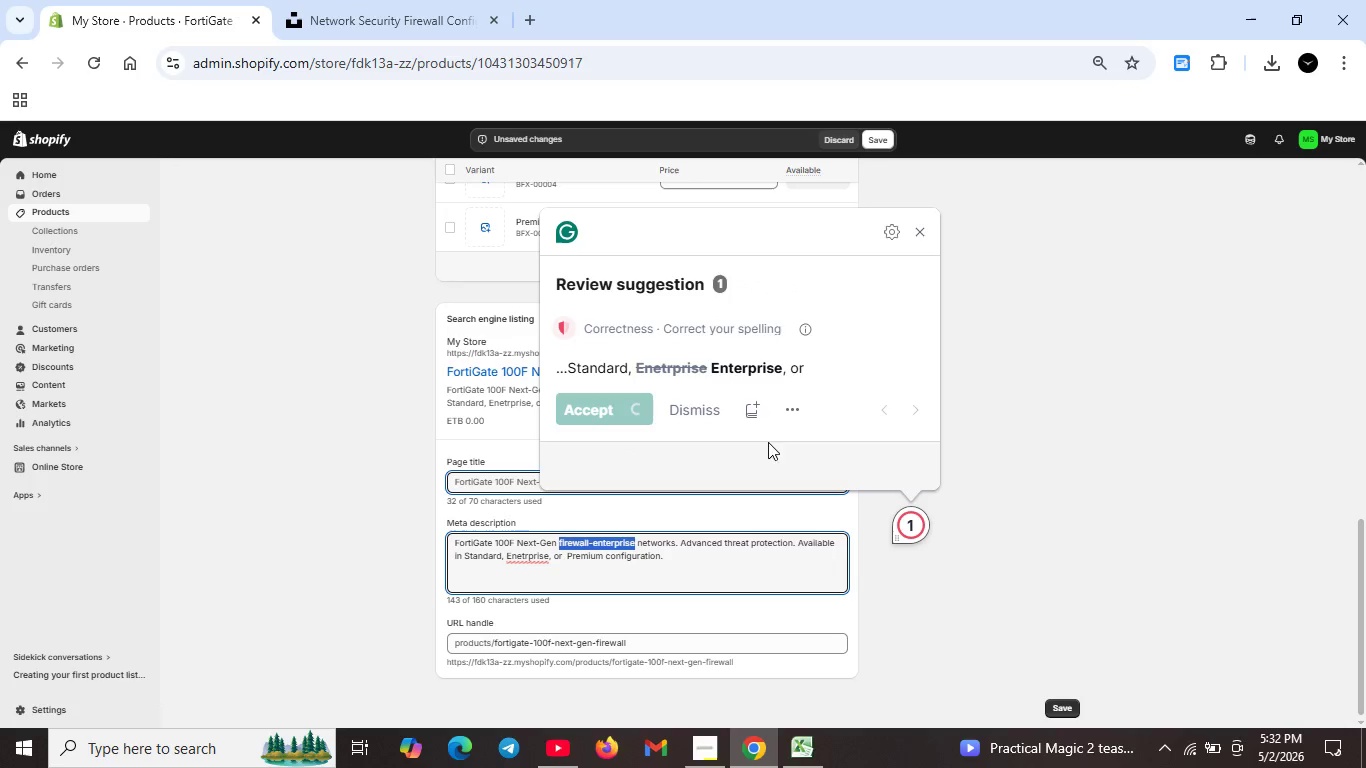 
key(Unknown)
 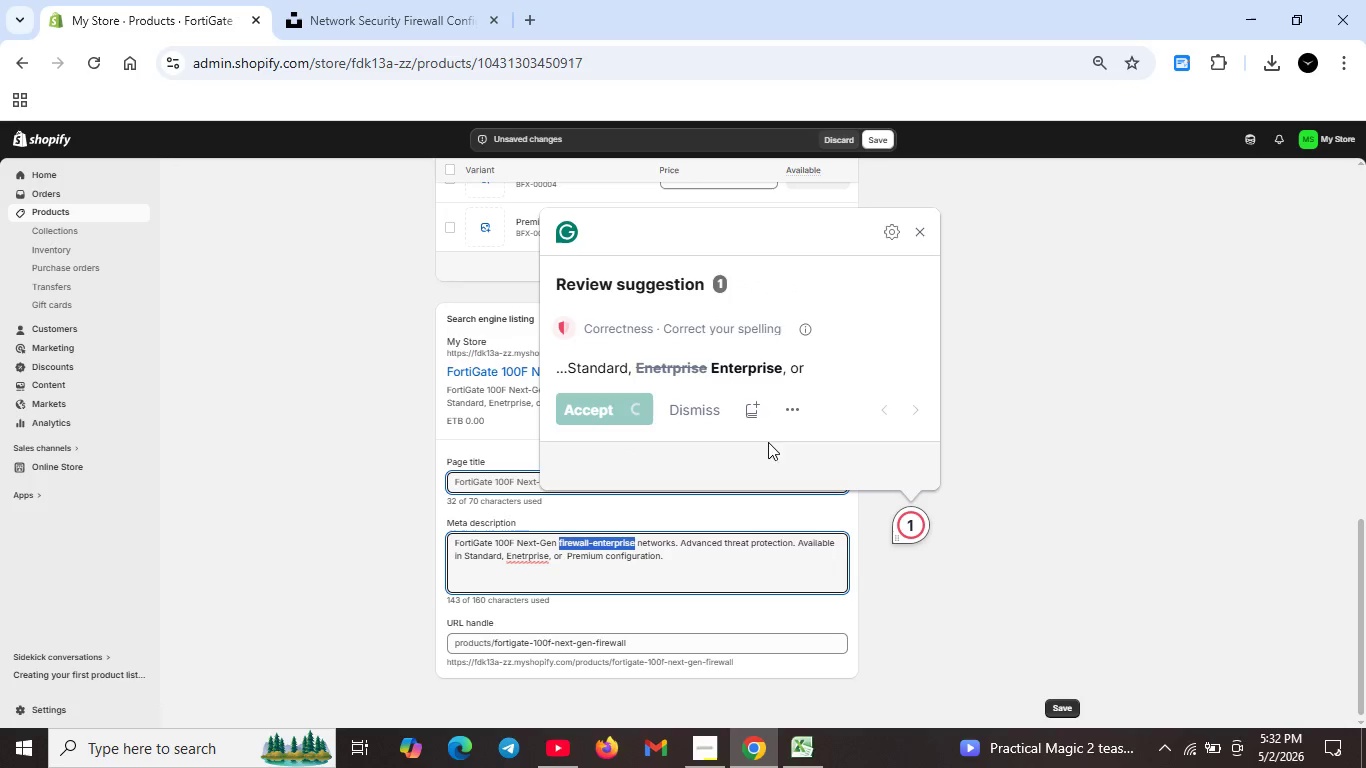 
key(Unknown)
 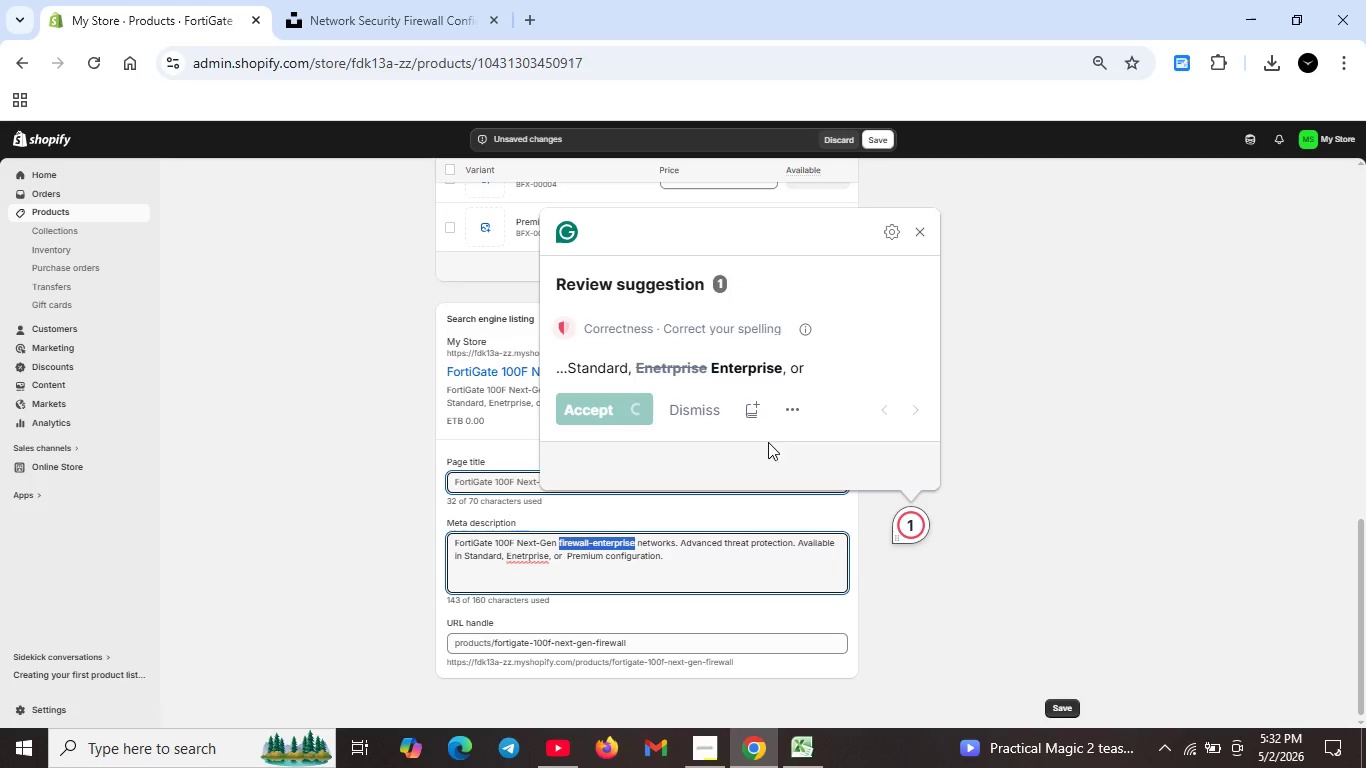 
key(Unknown)
 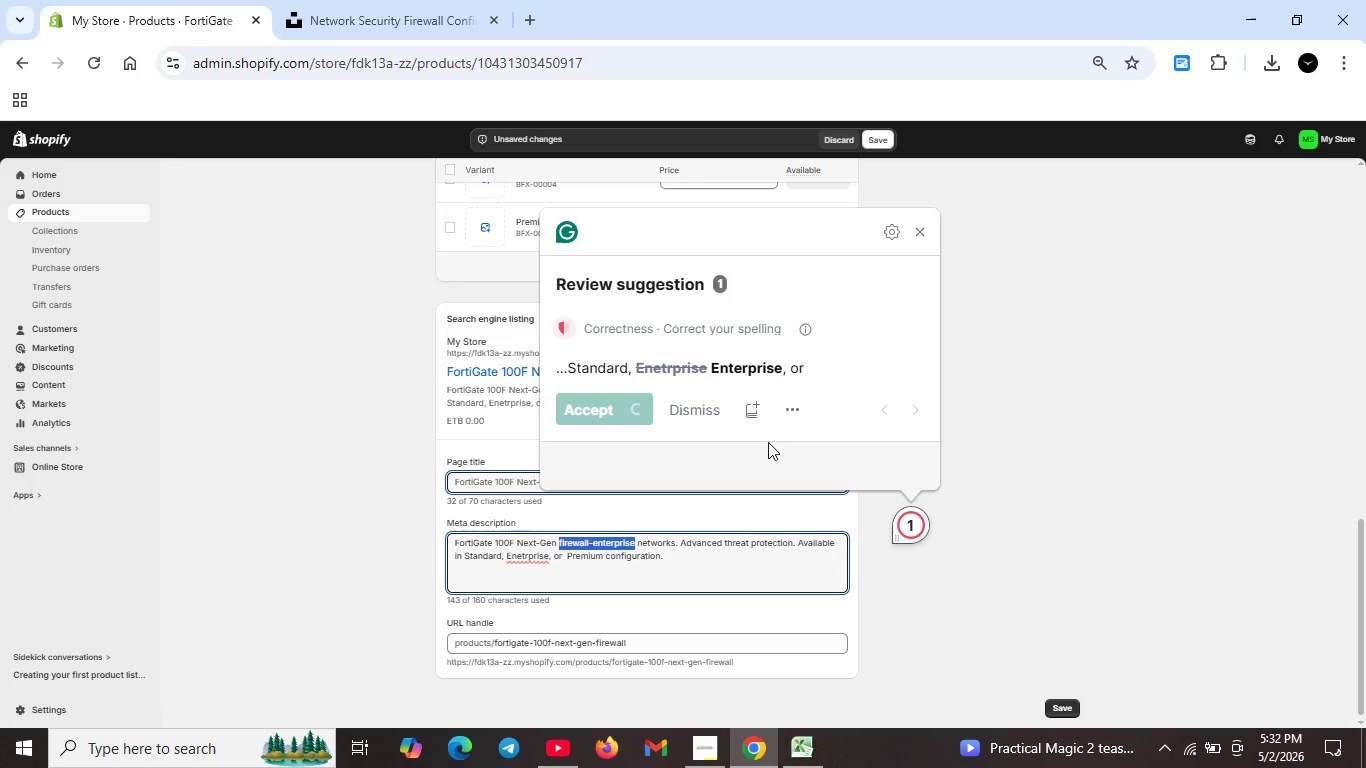 
key(Unknown)
 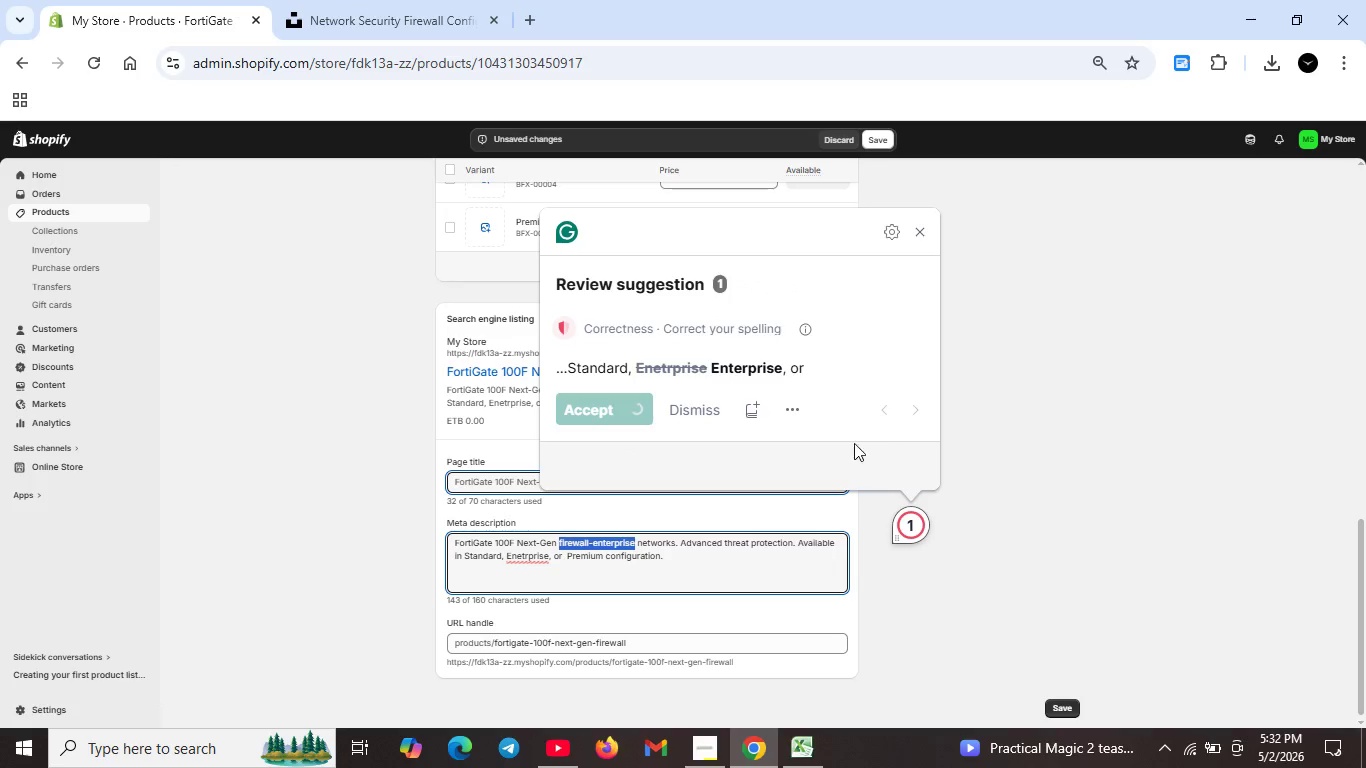 
key(Unknown)
 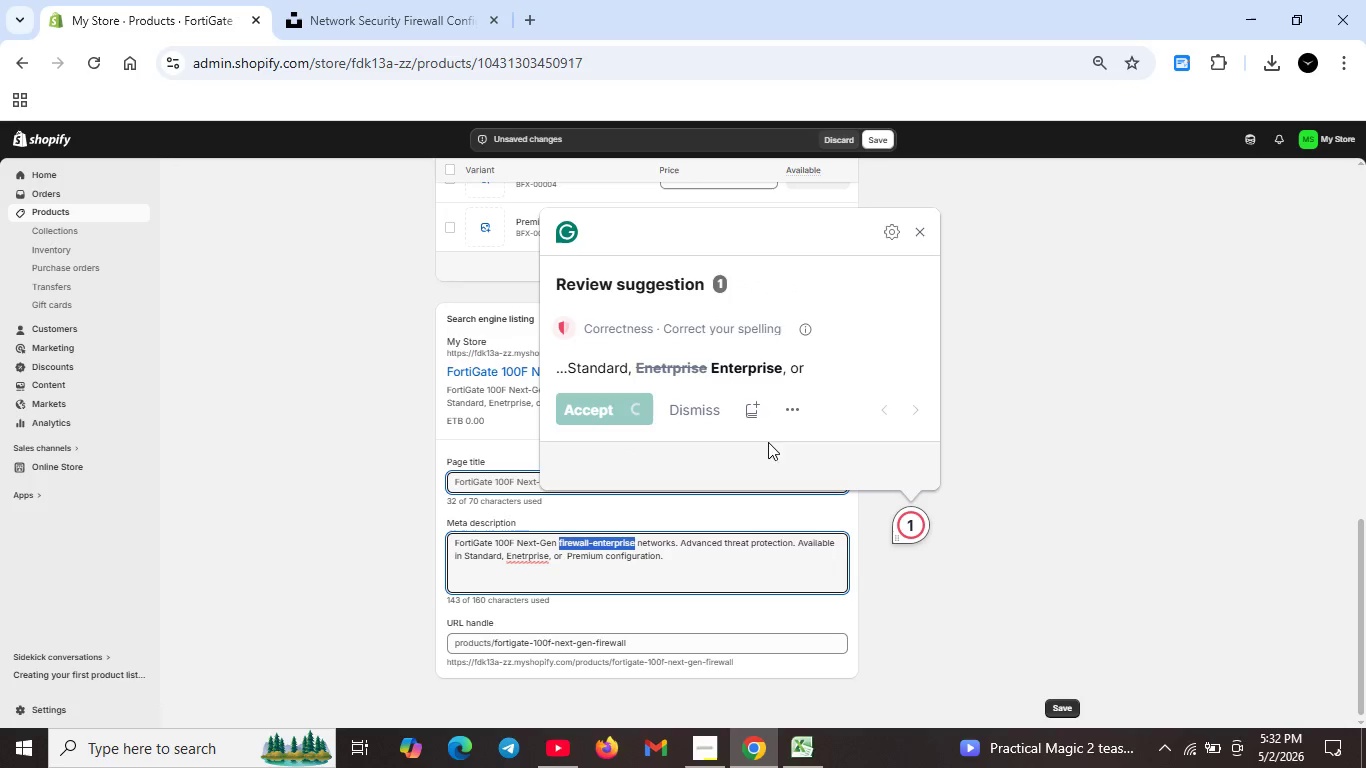 
key(Unknown)
 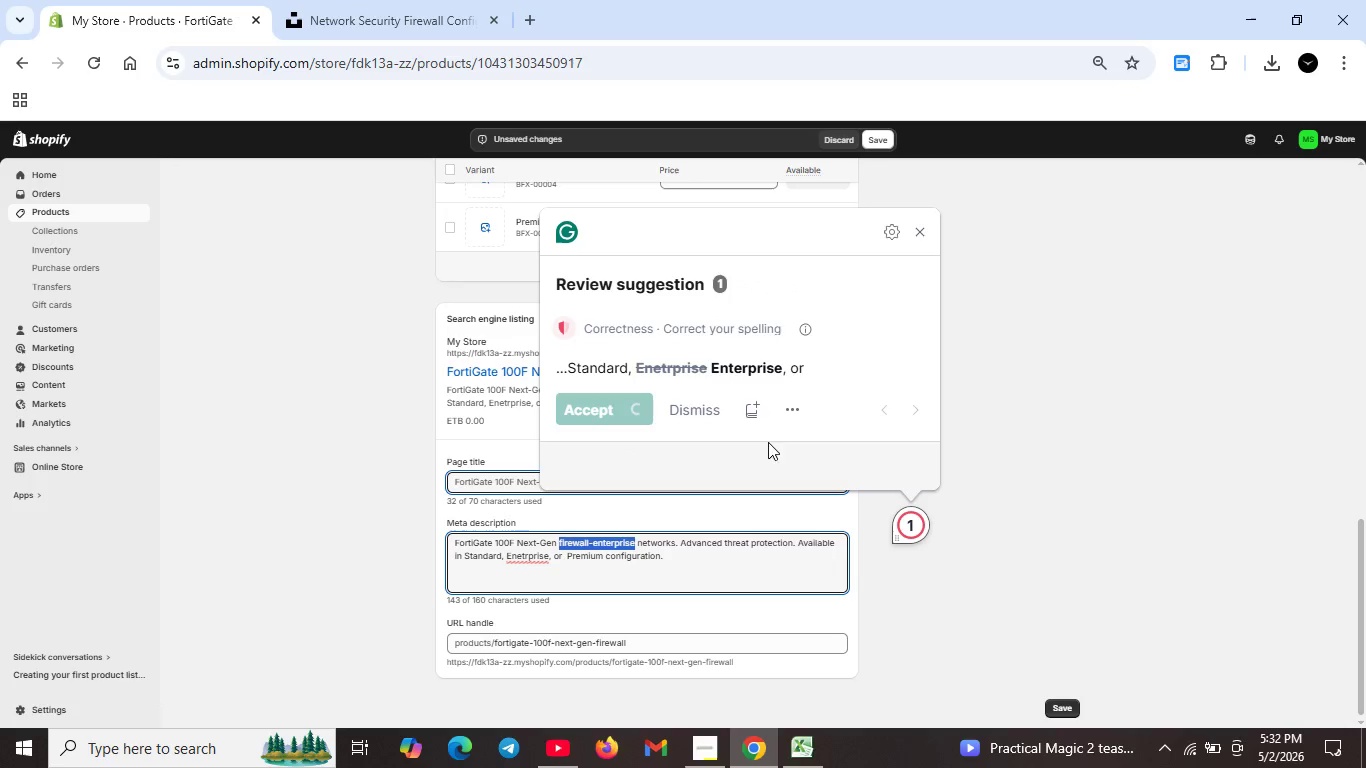 
hold_key(key=Unknown, duration=4.33)
 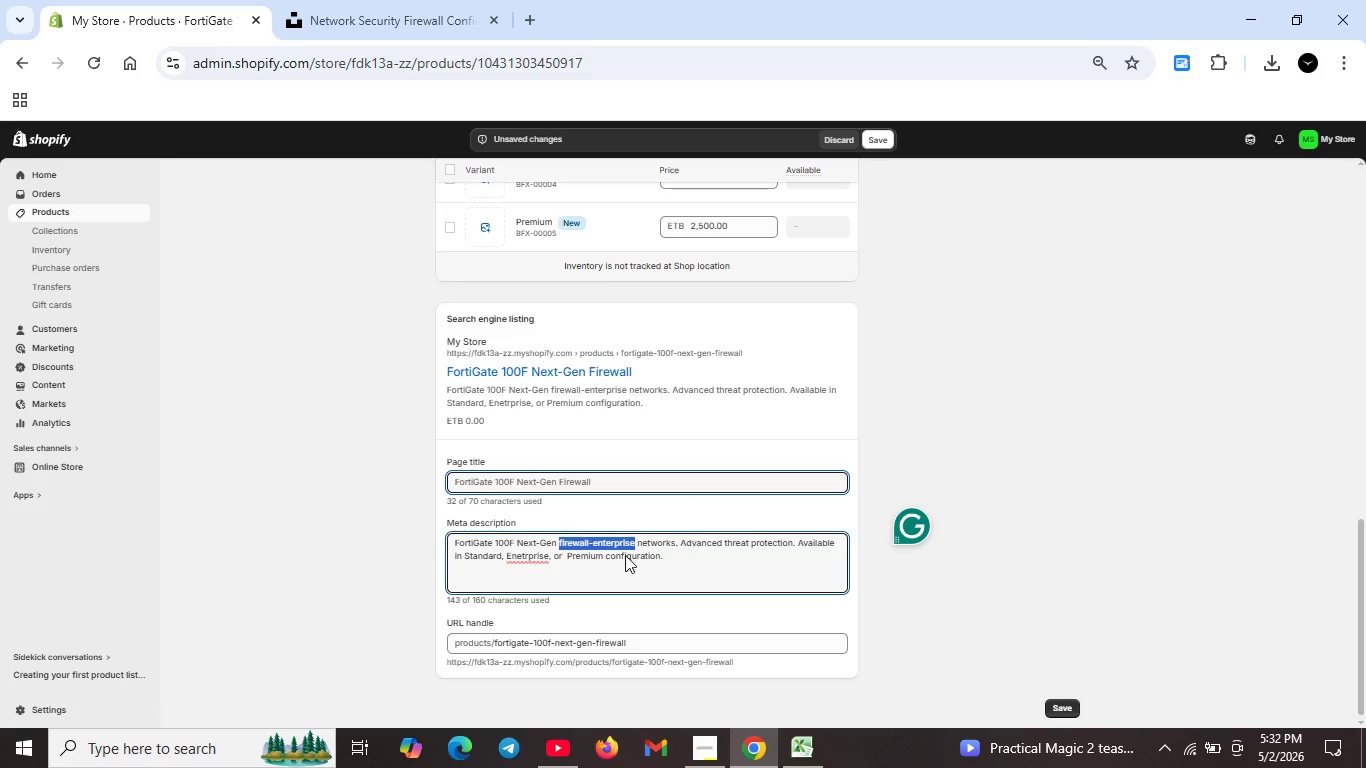 
left_click([578, 410])
 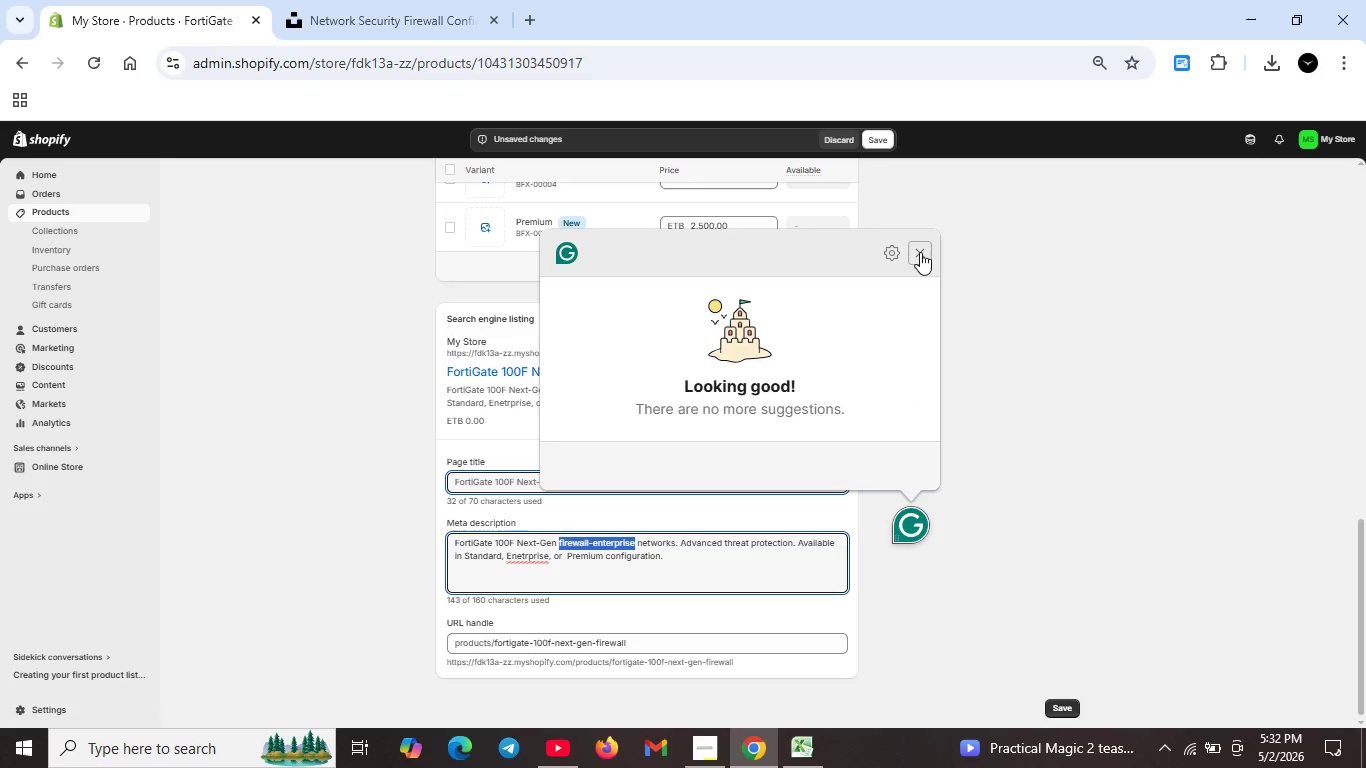 
left_click([919, 252])
 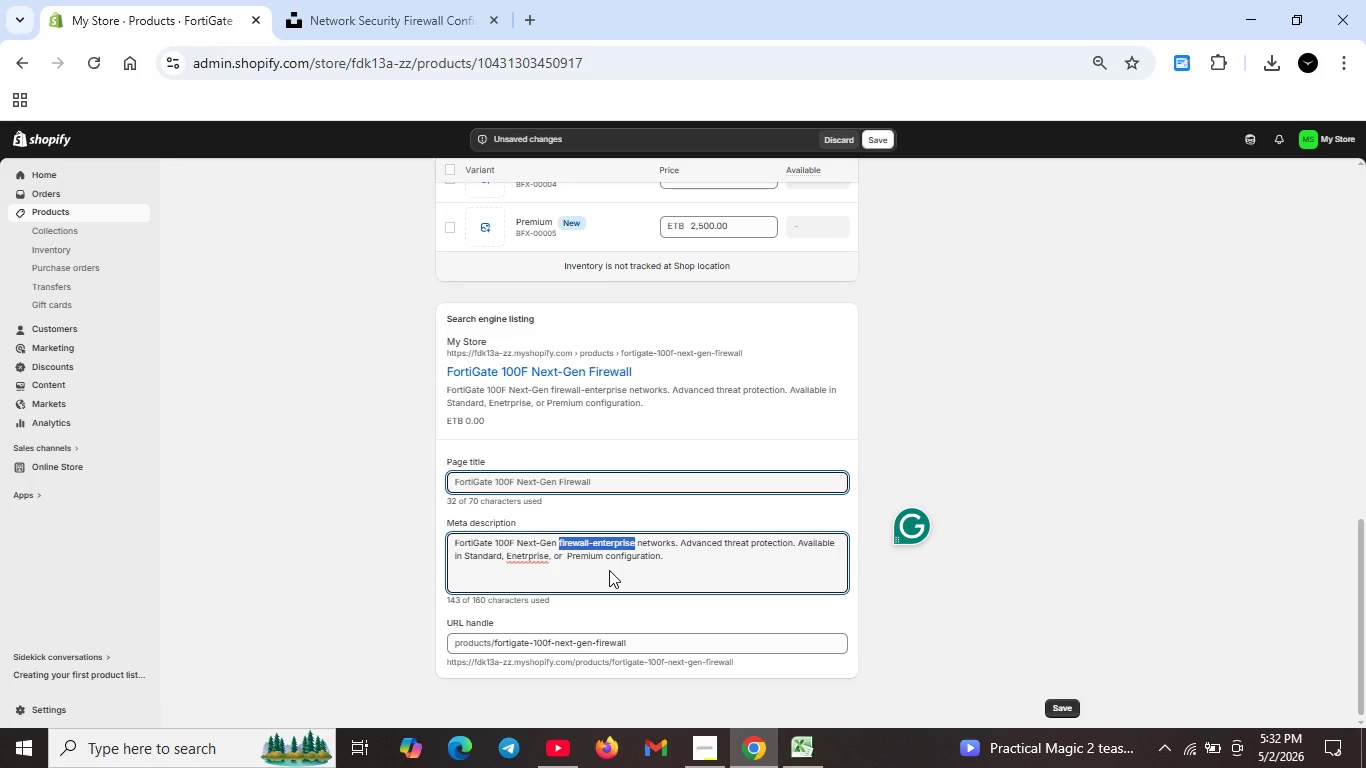 
left_click([609, 570])
 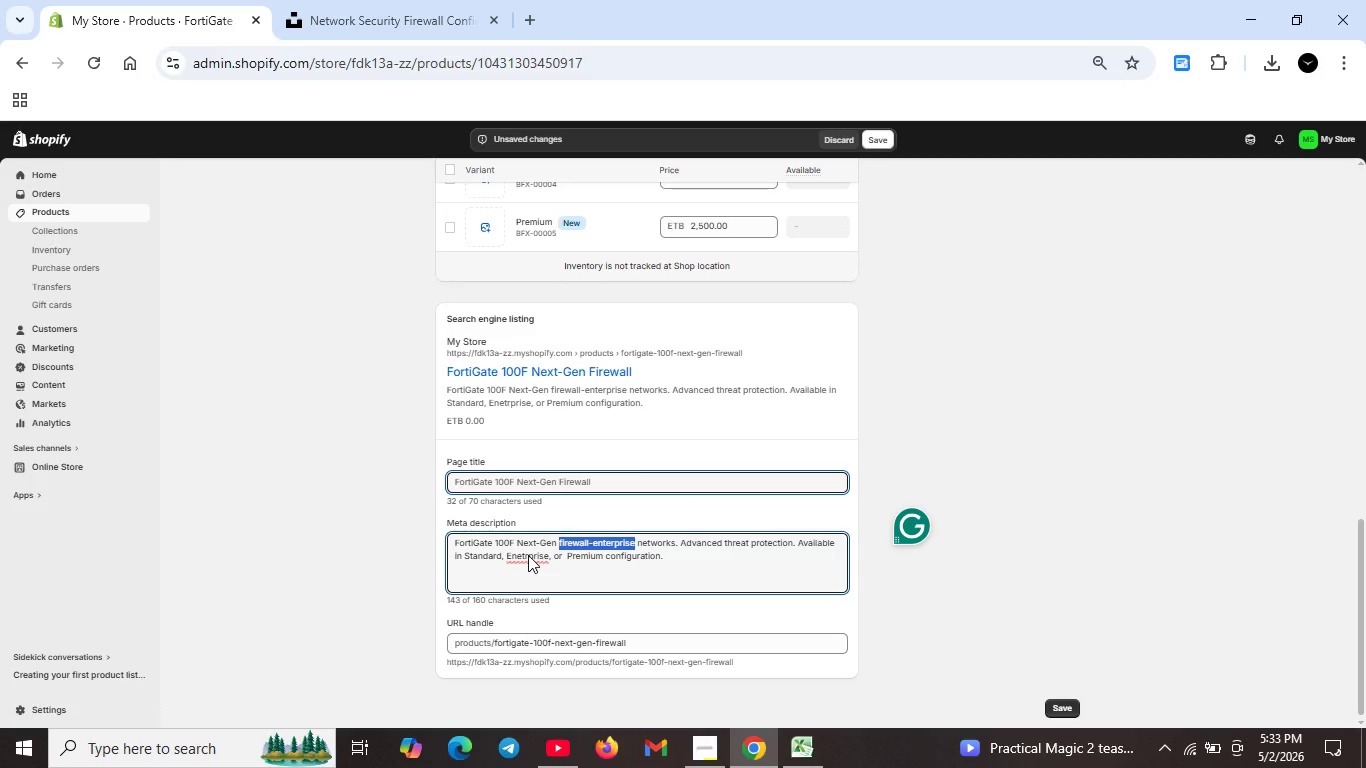 
wait(8.72)
 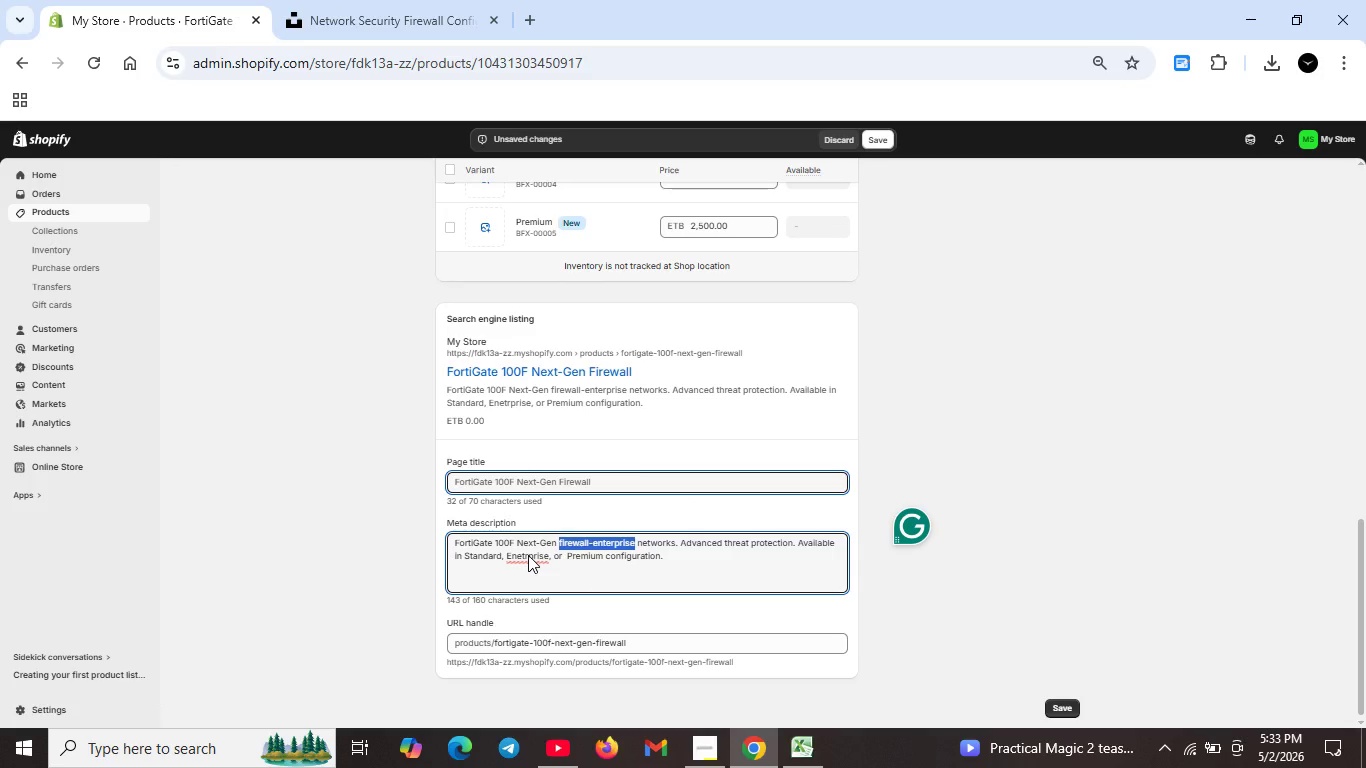 
left_click([907, 523])
 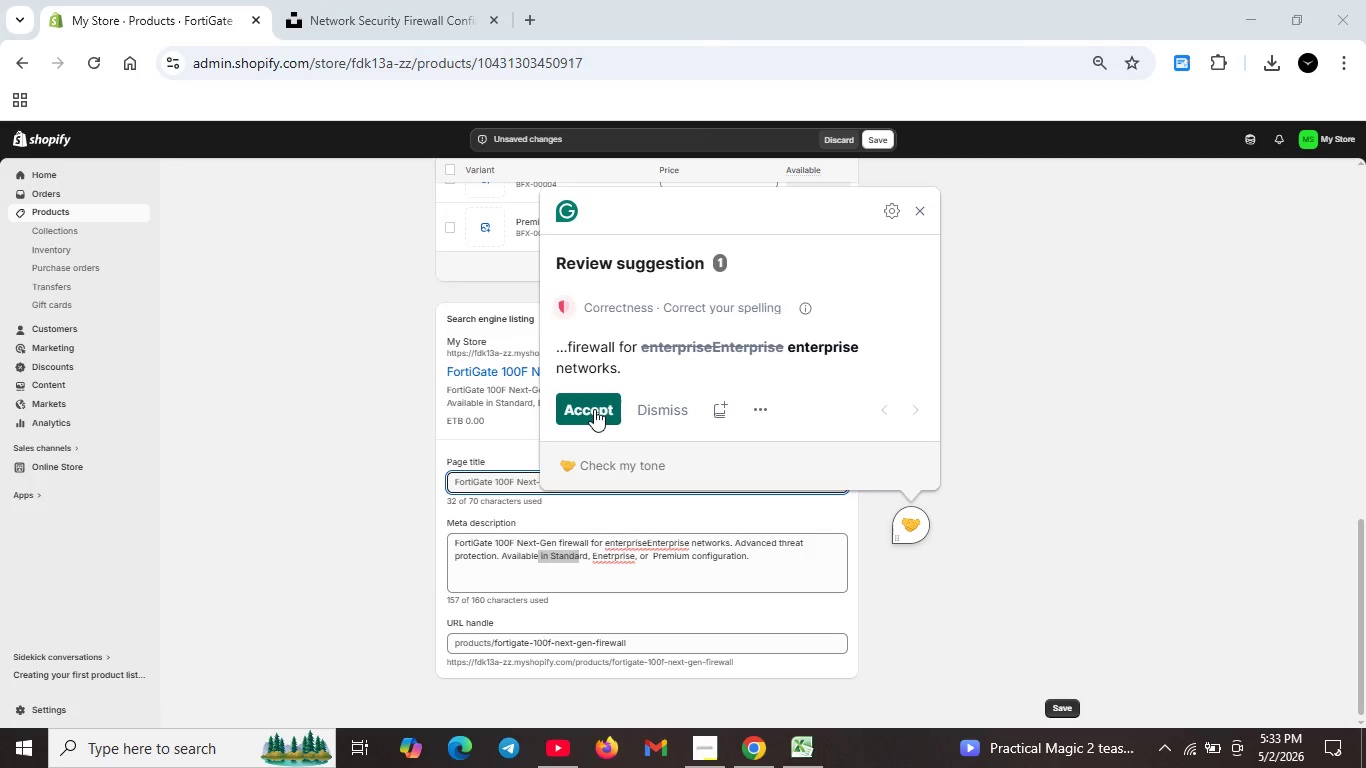 
left_click([594, 409])
 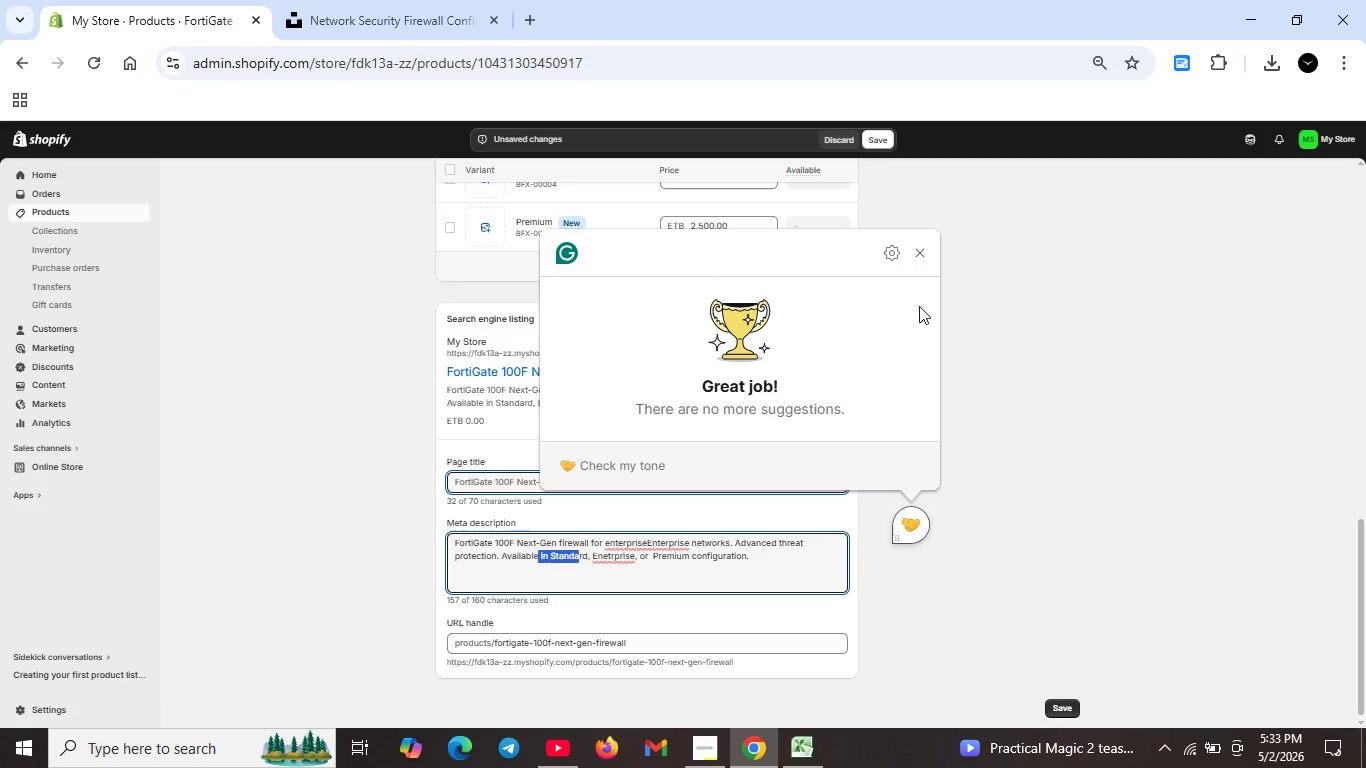 
key(Unknown)
 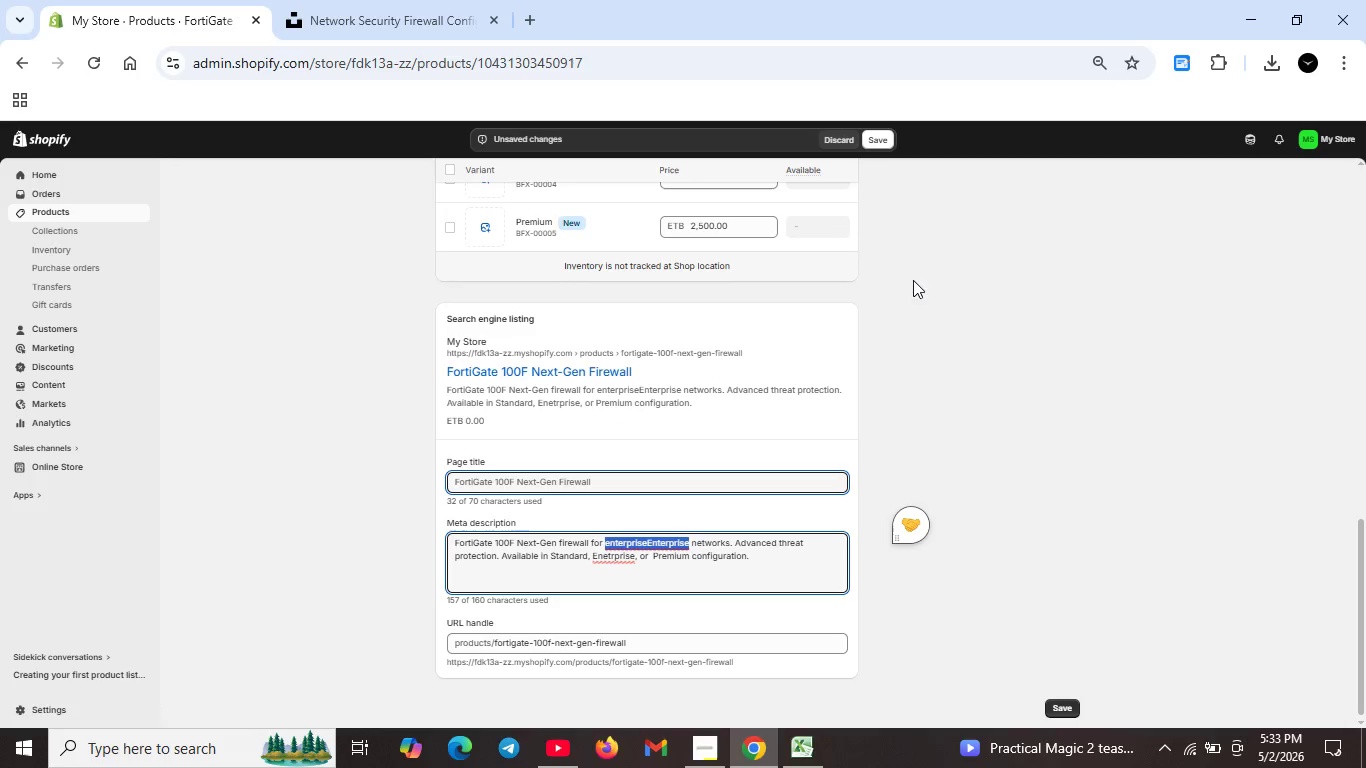 
key(Unknown)
 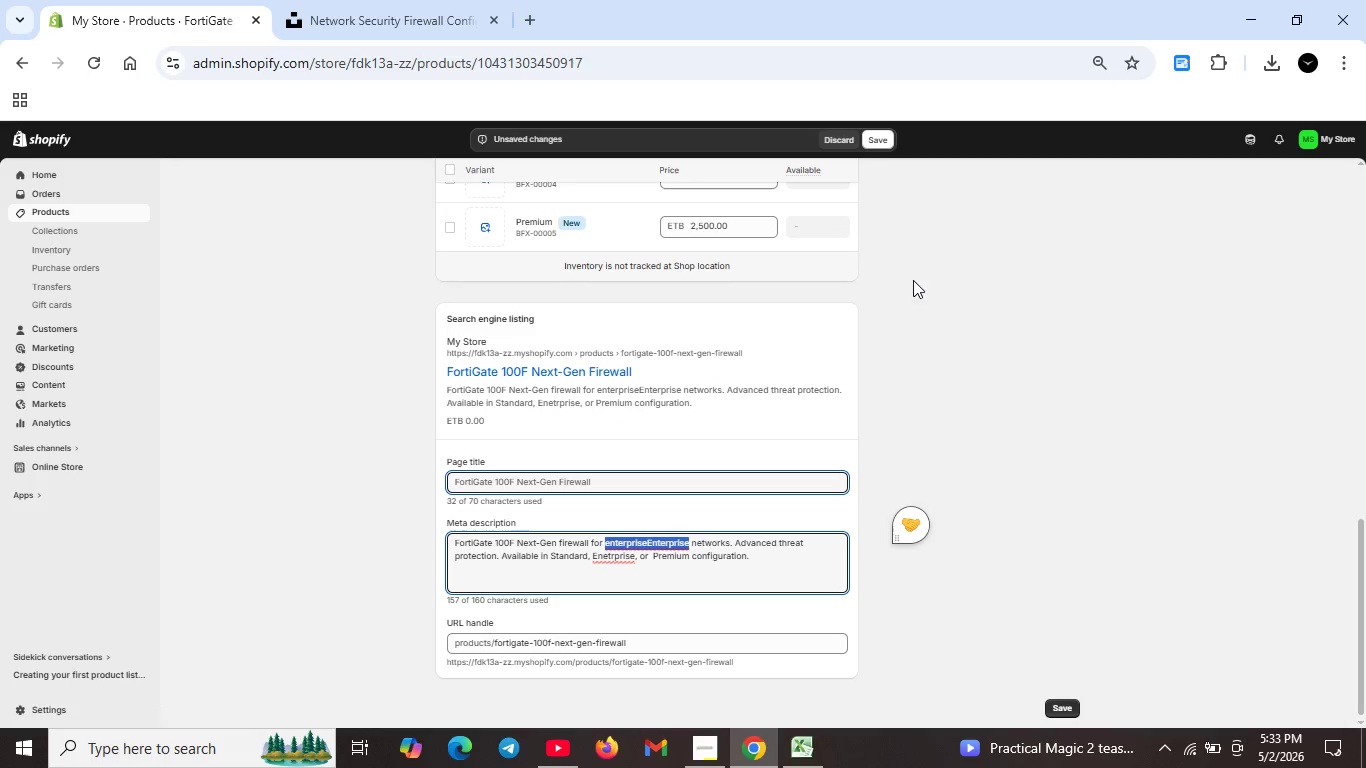 
key(Unknown)
 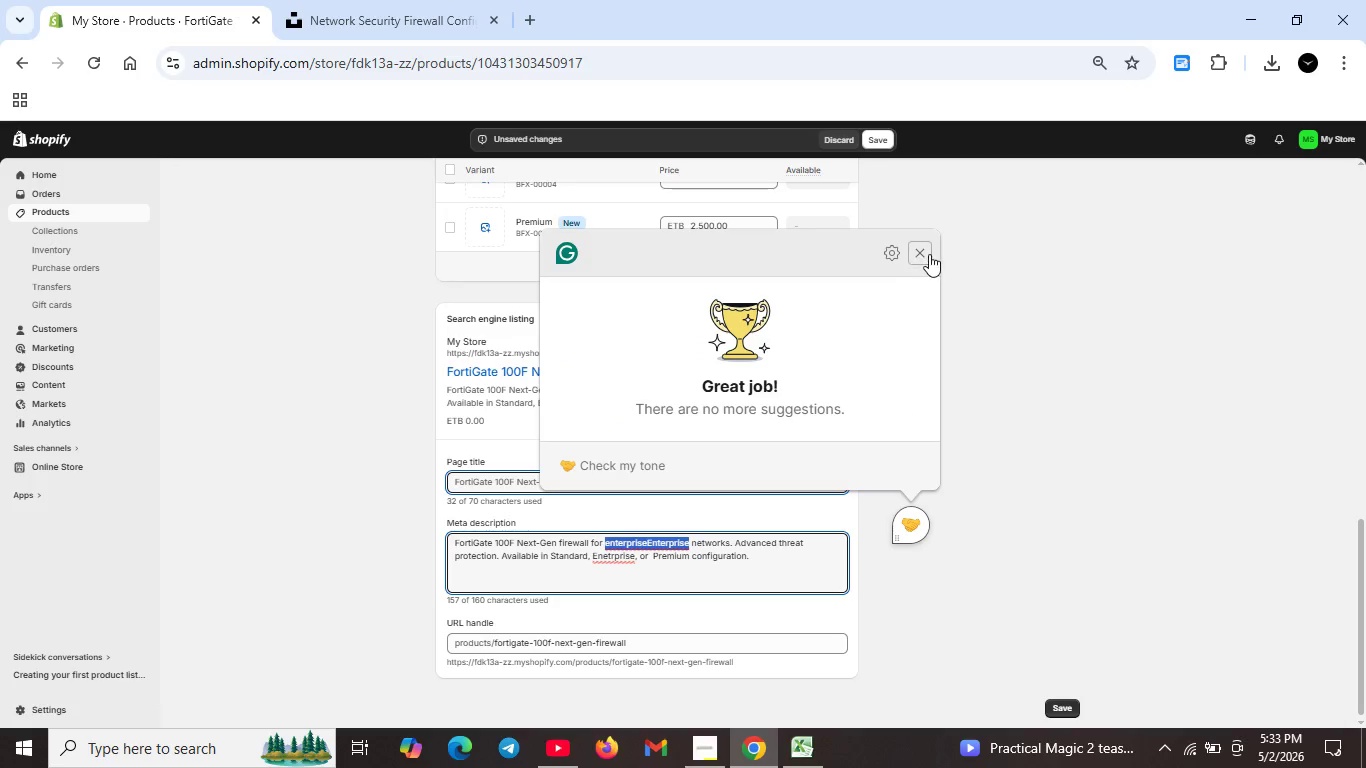 
key(Unknown)
 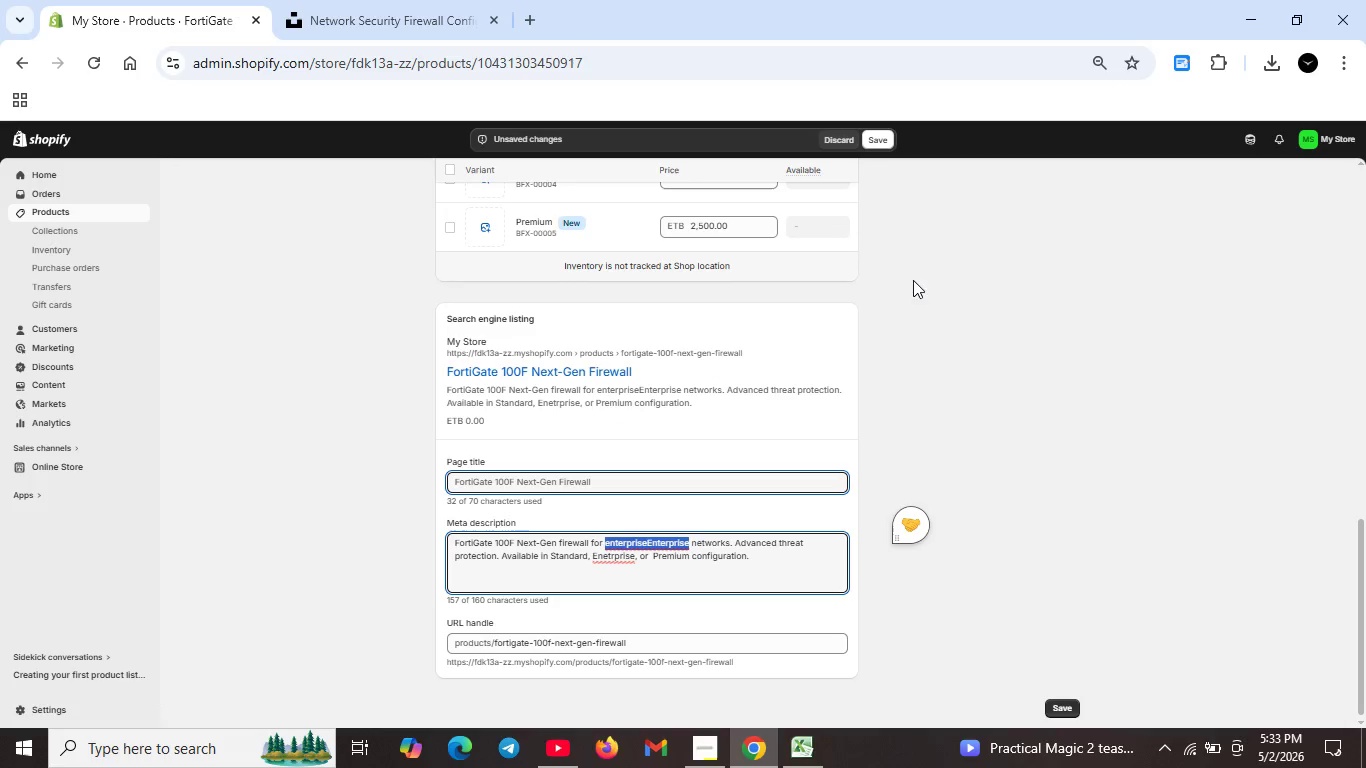 
left_click([929, 254])
 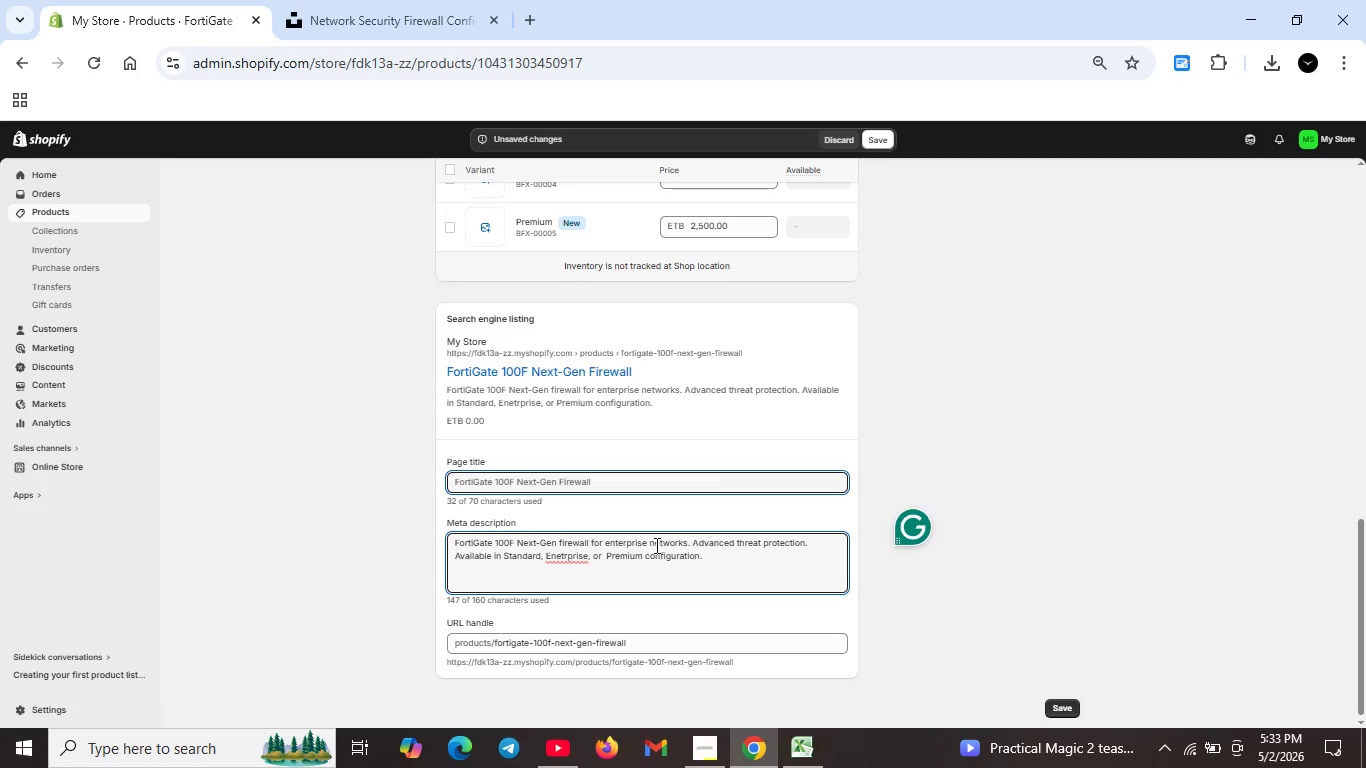 
wait(9.48)
 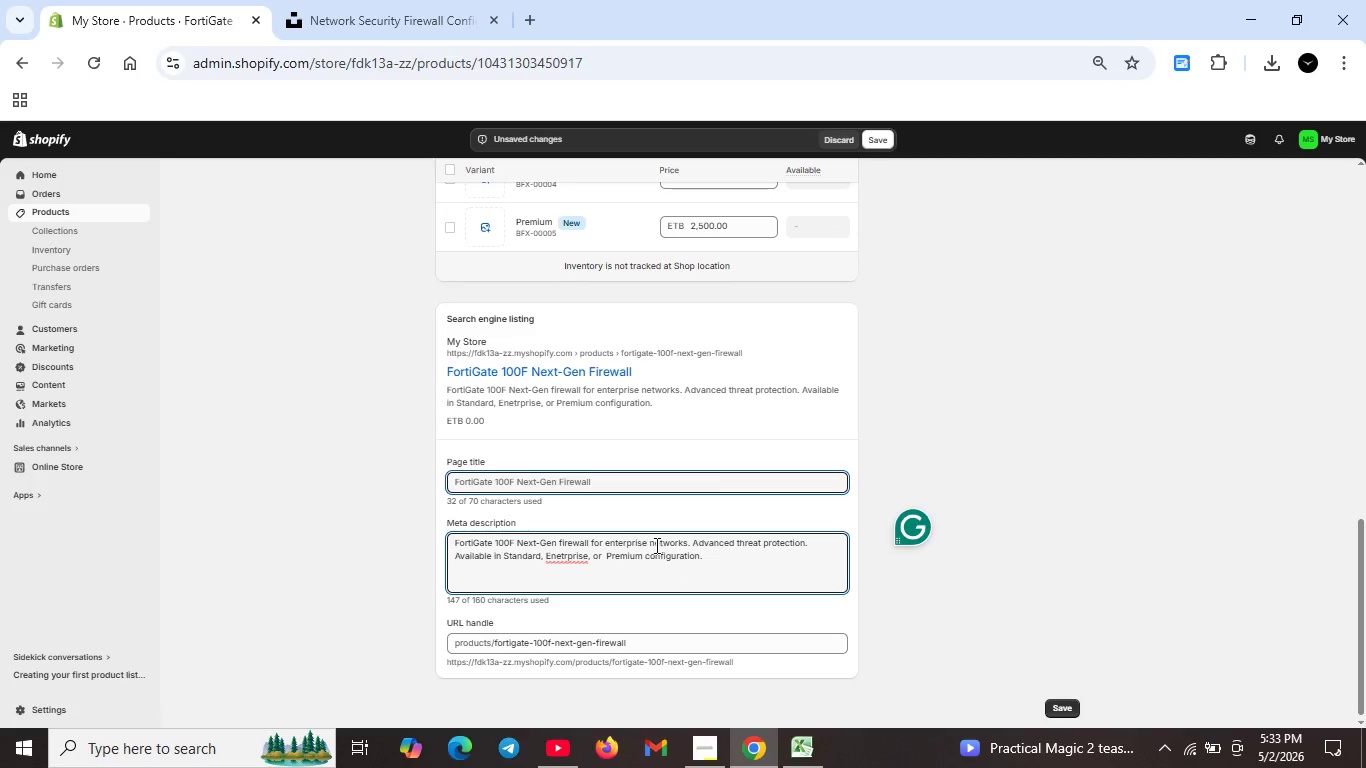 
left_click([553, 553])
 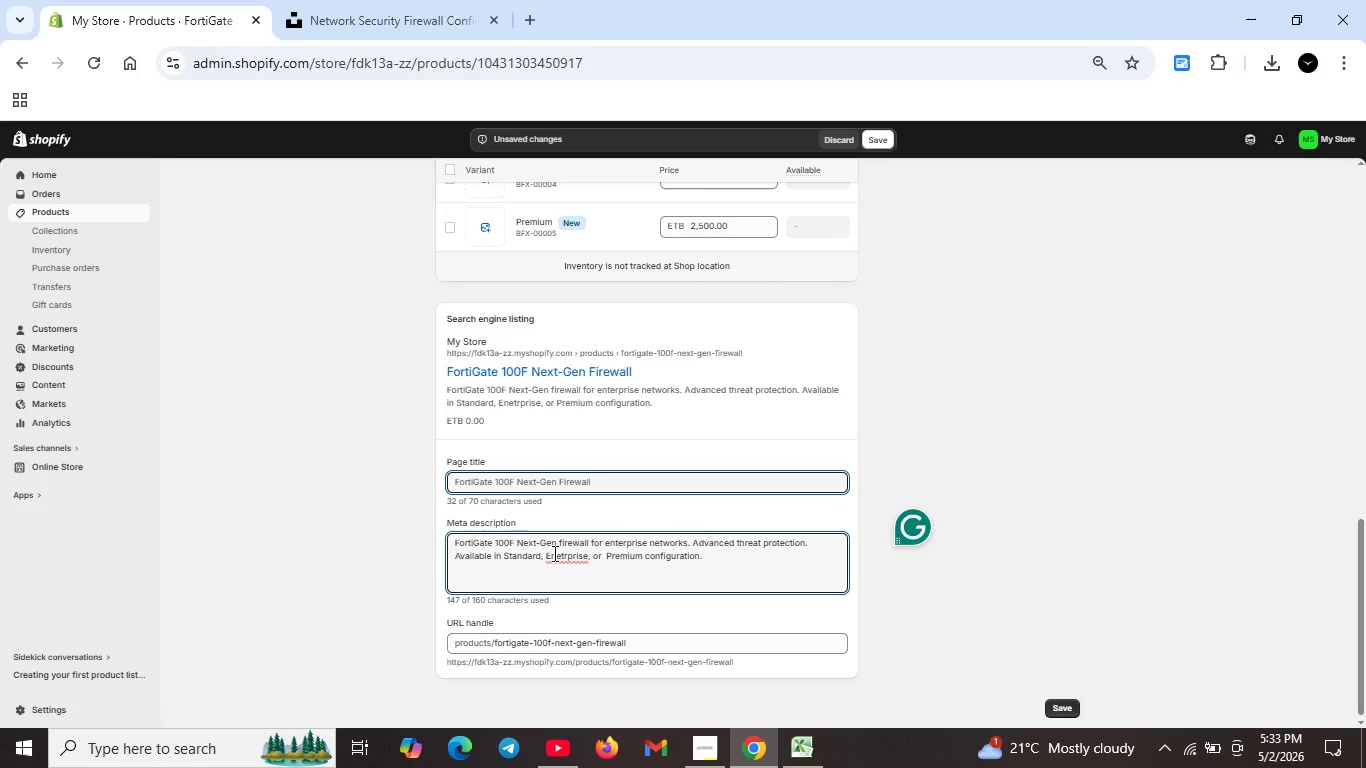 
key(Backspace)
 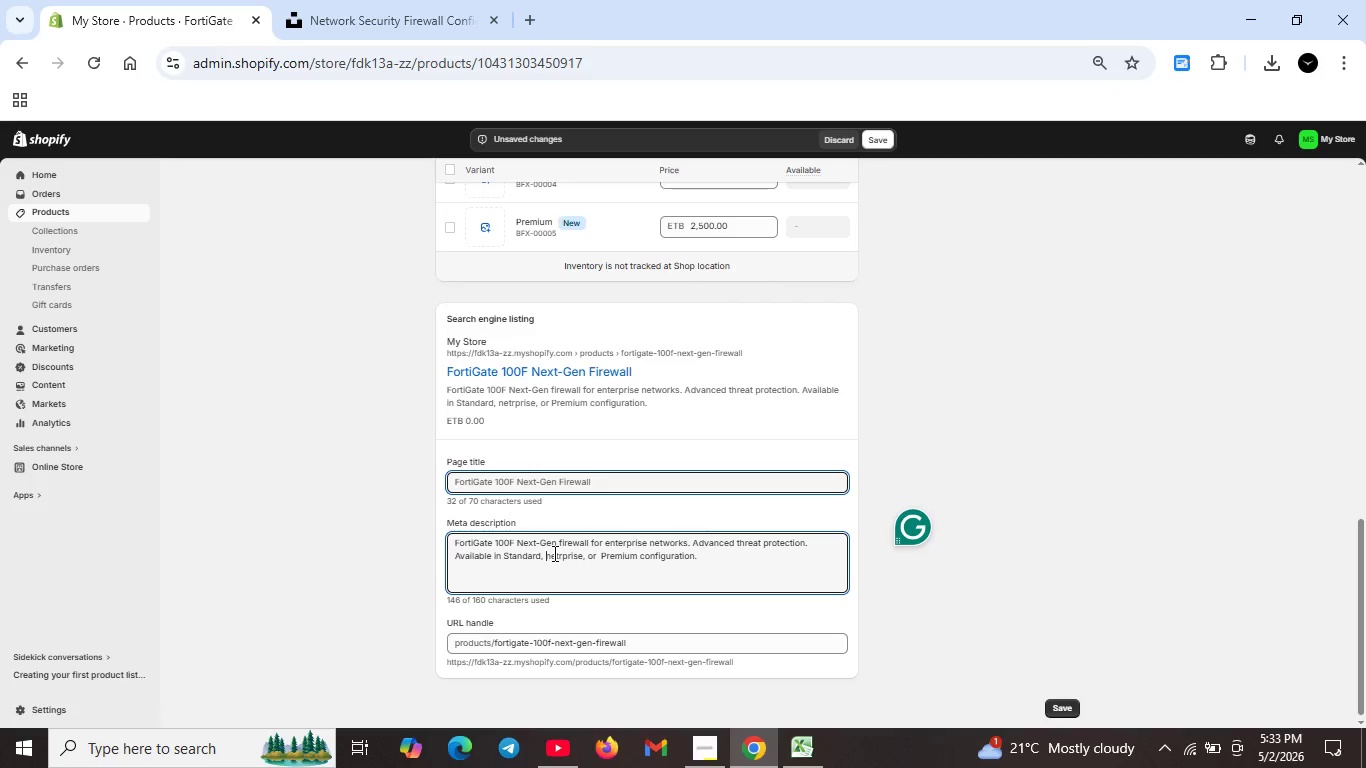 
key(E)
 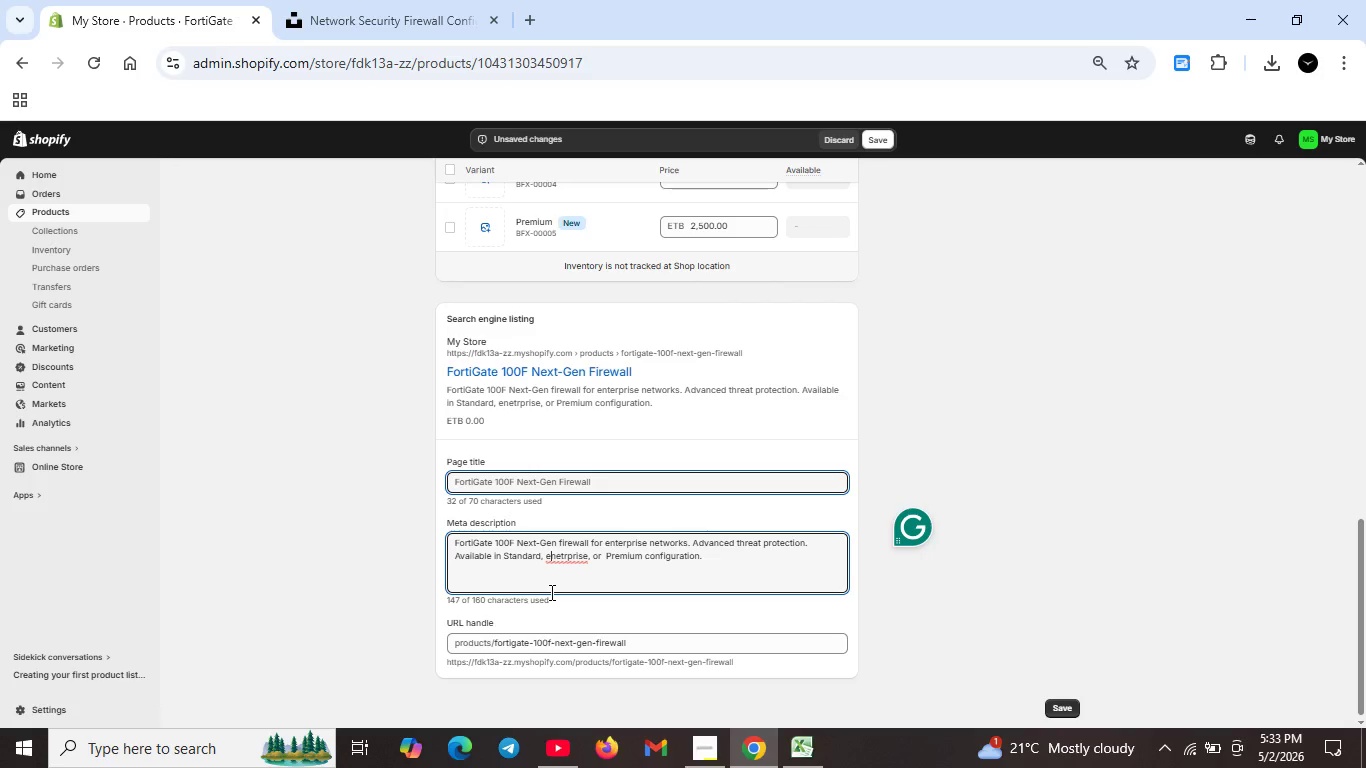 
wait(6.2)
 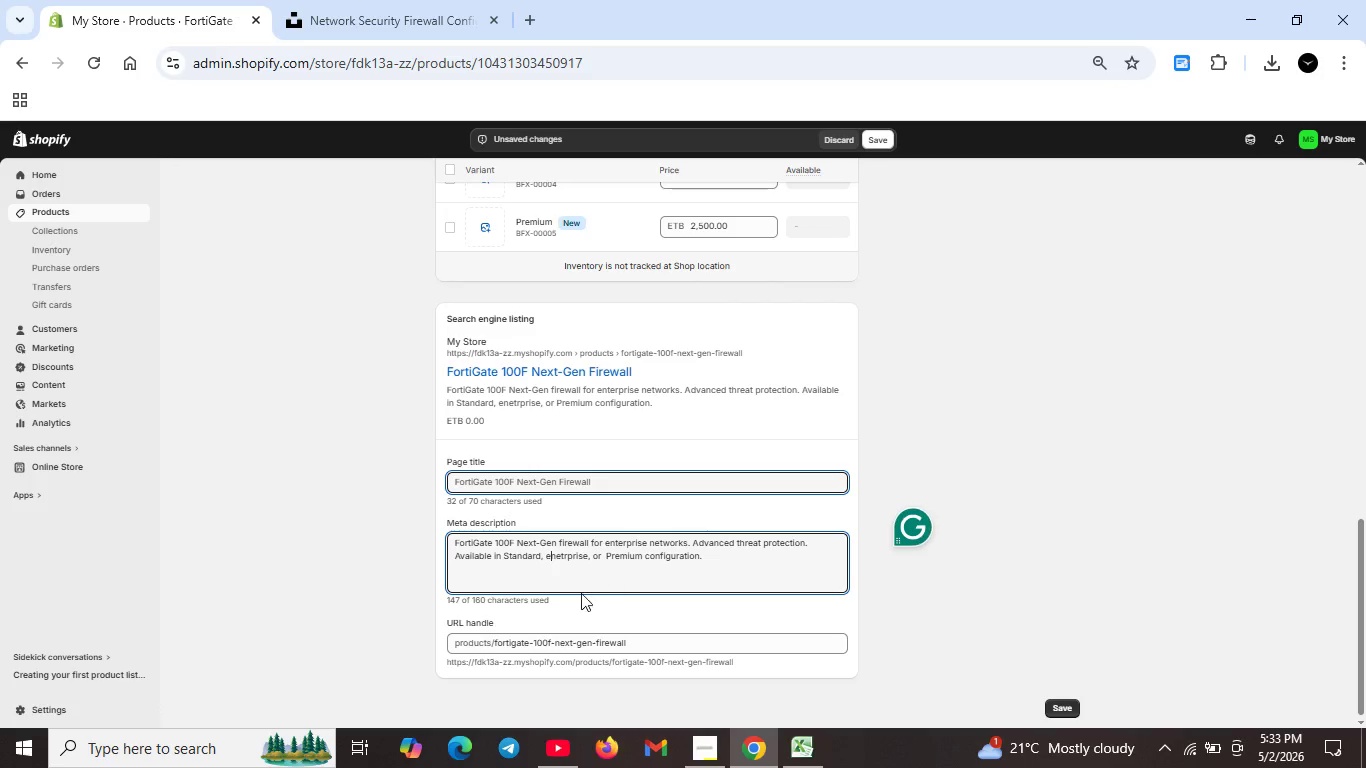 
left_click([563, 555])
 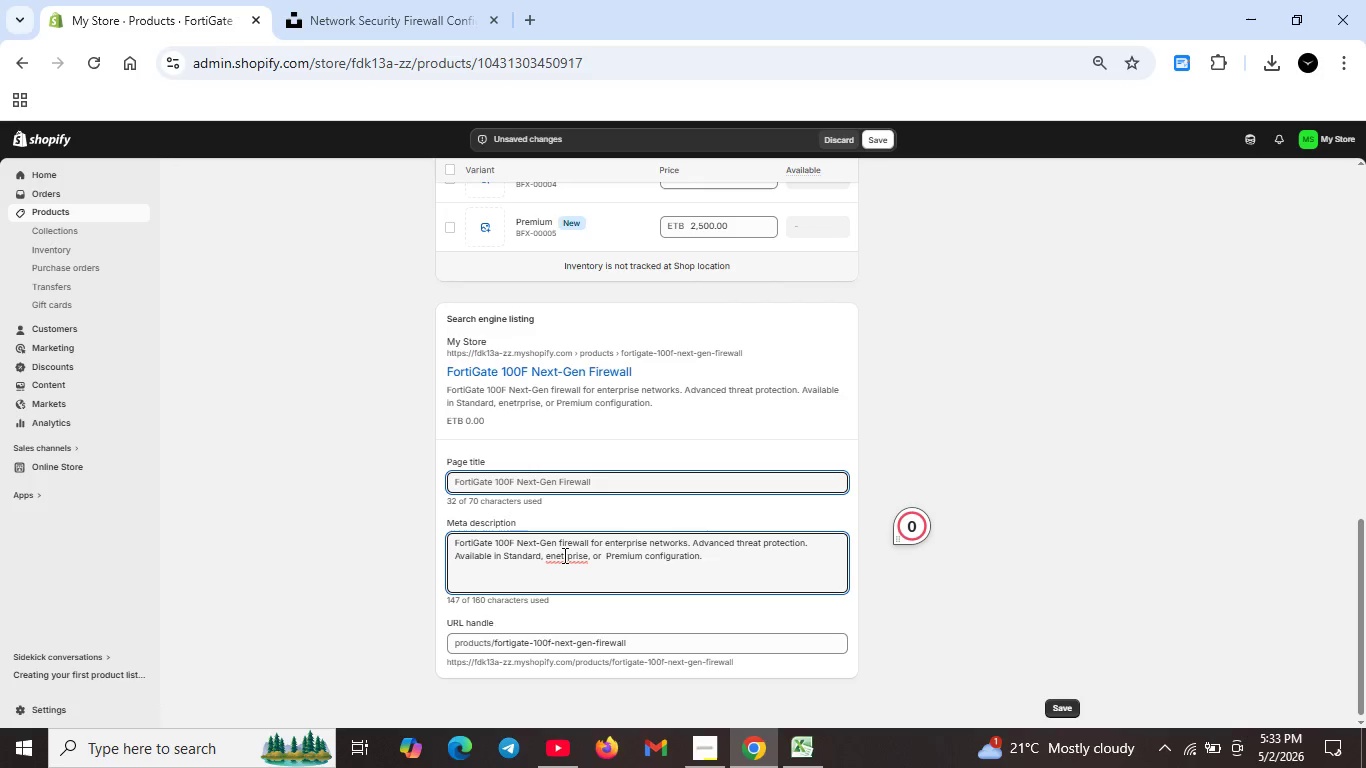 
key(Backspace)
key(Backspace)
type(te)
 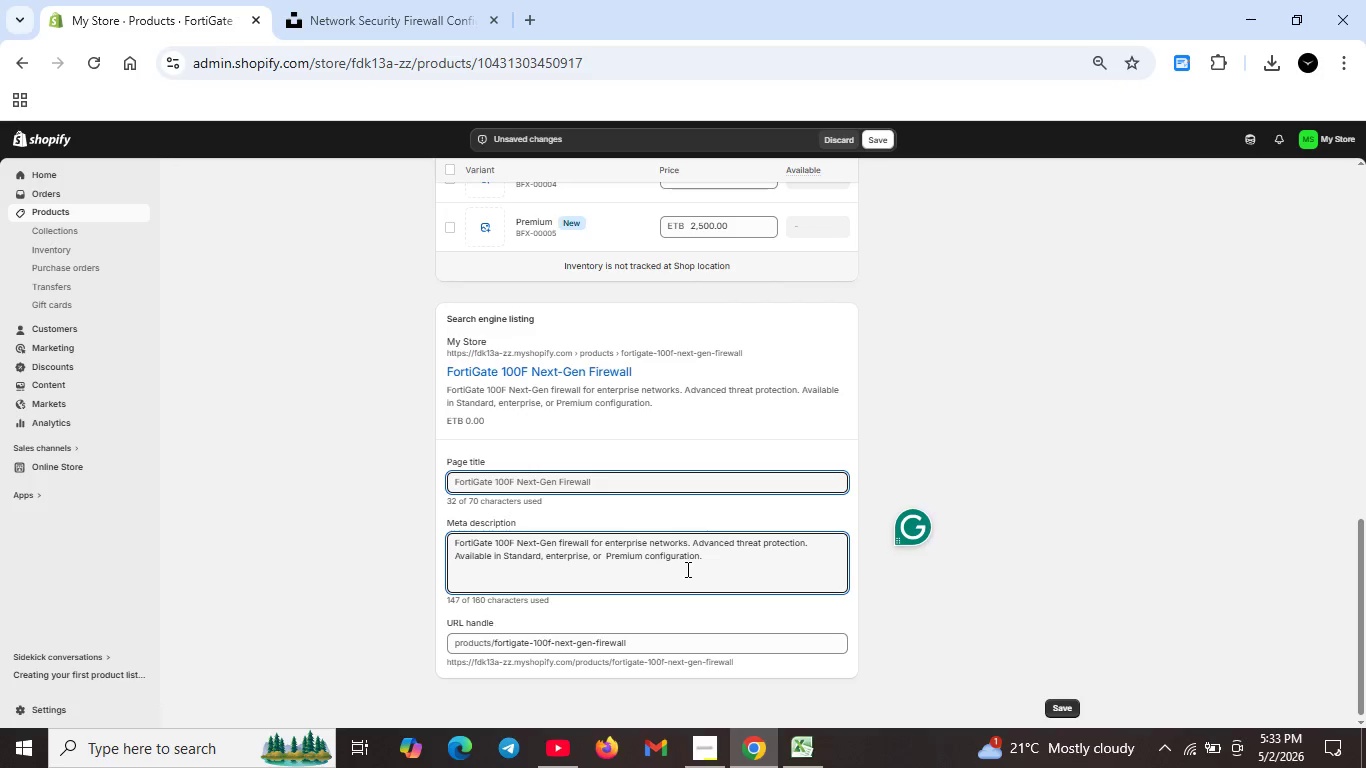 
left_click([694, 564])
 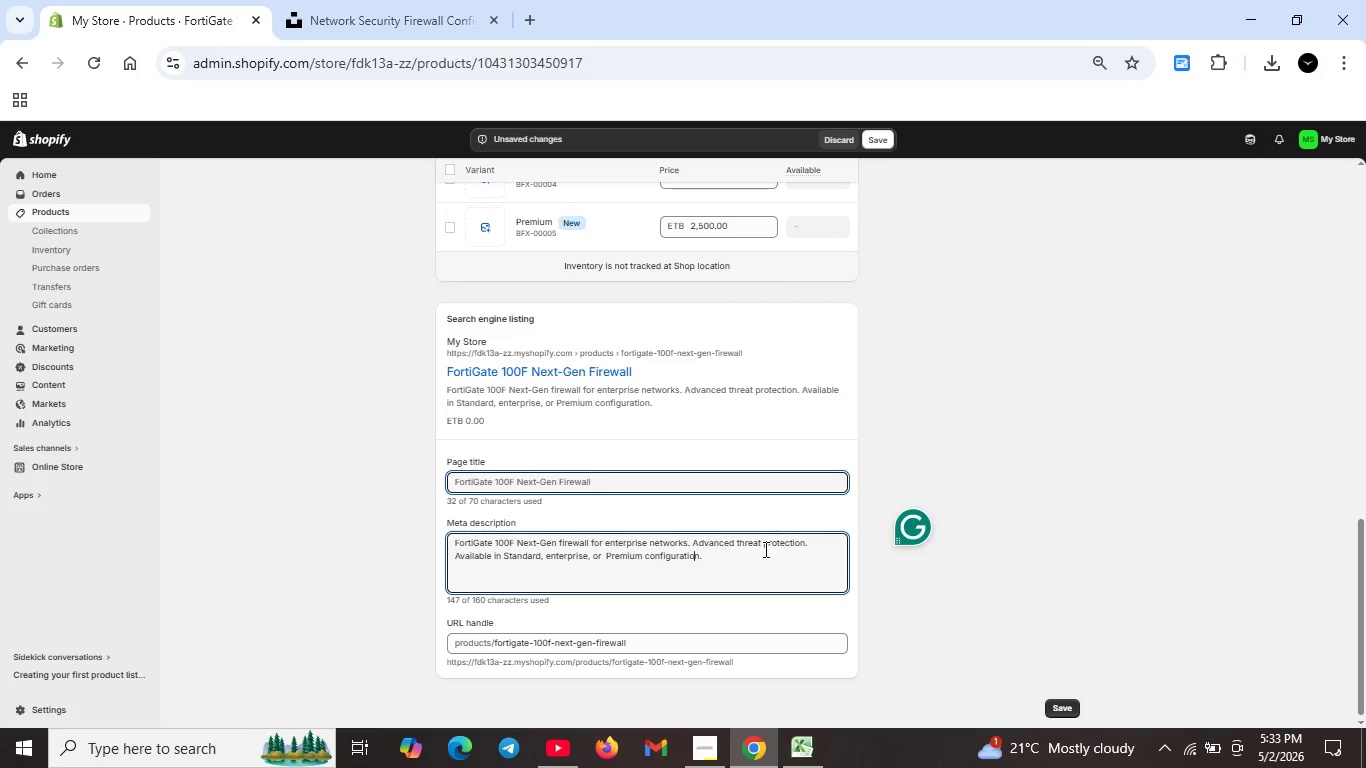 
wait(7.56)
 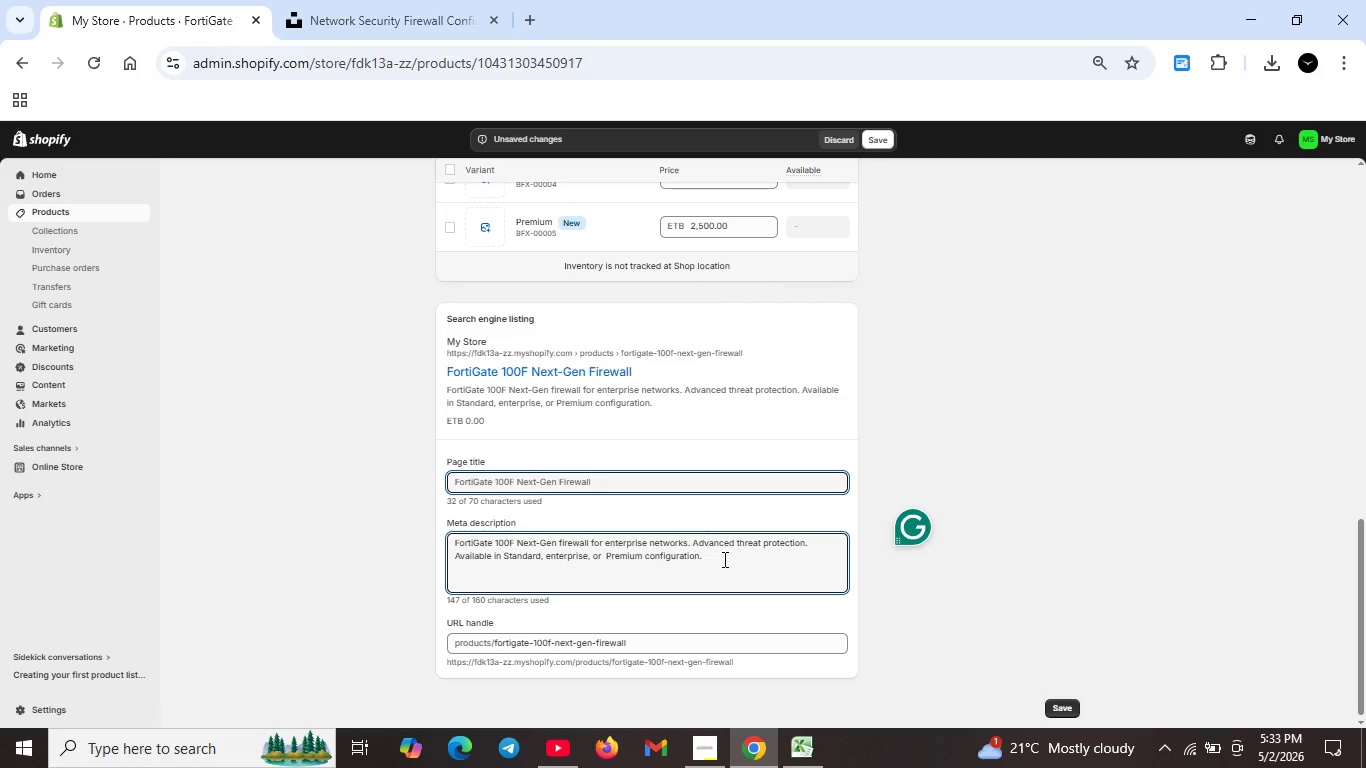 
scroll: coordinate [688, 546], scroll_direction: up, amount: 18.0
 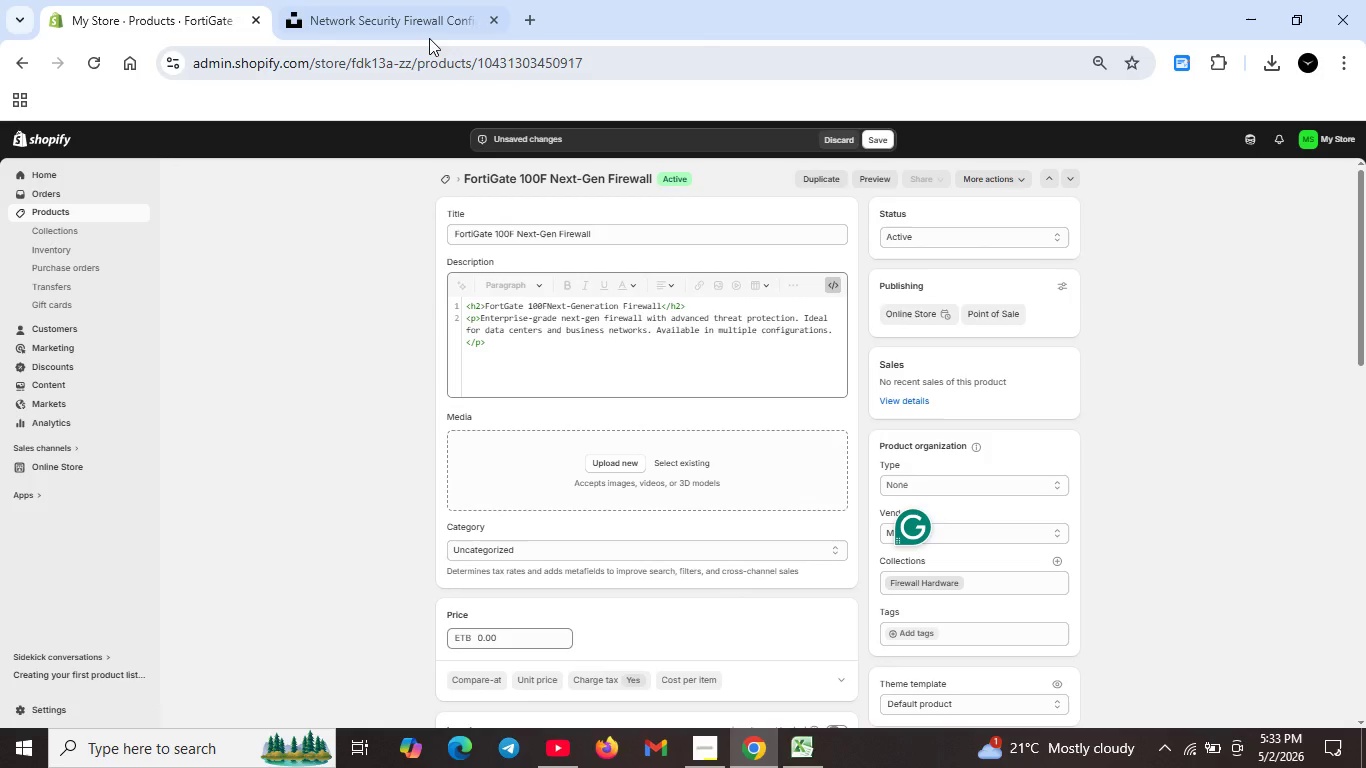 
left_click([427, 31])
 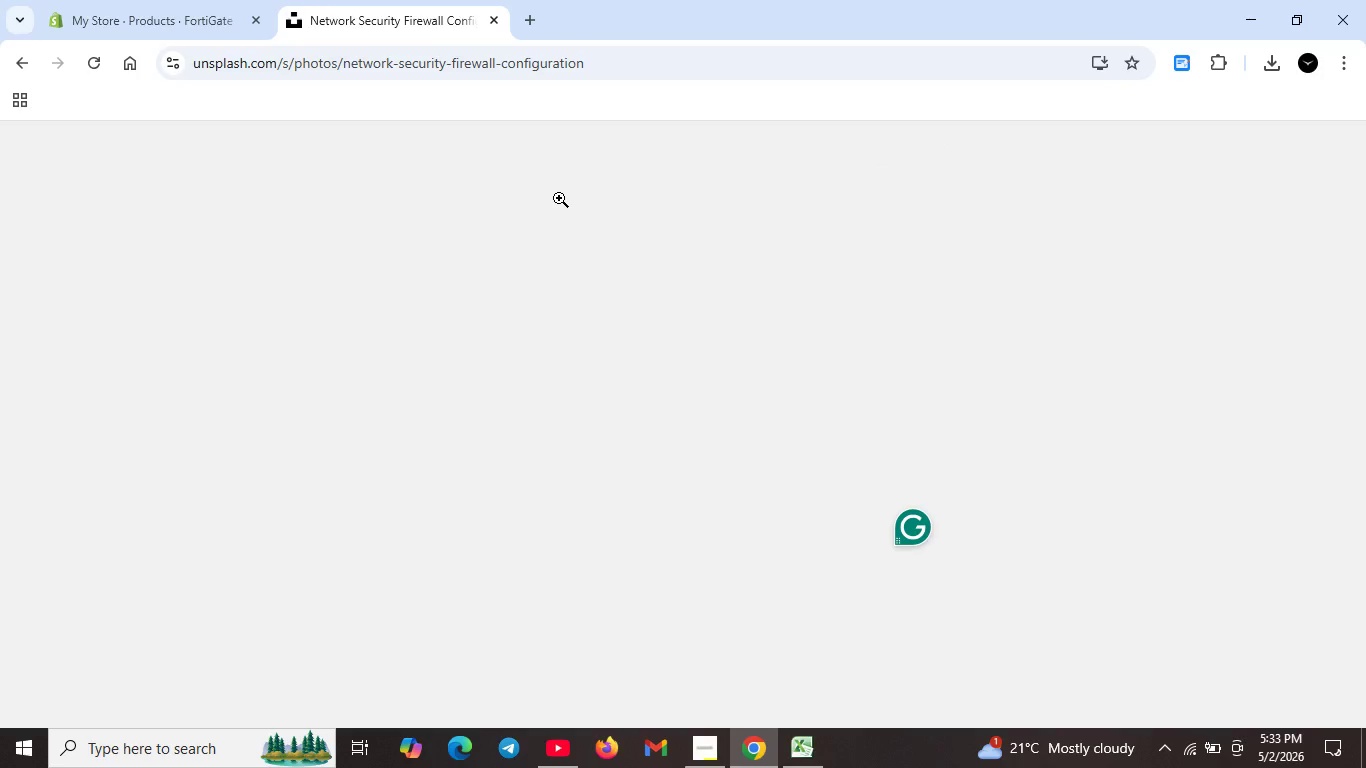 
mouse_move([578, 200])
 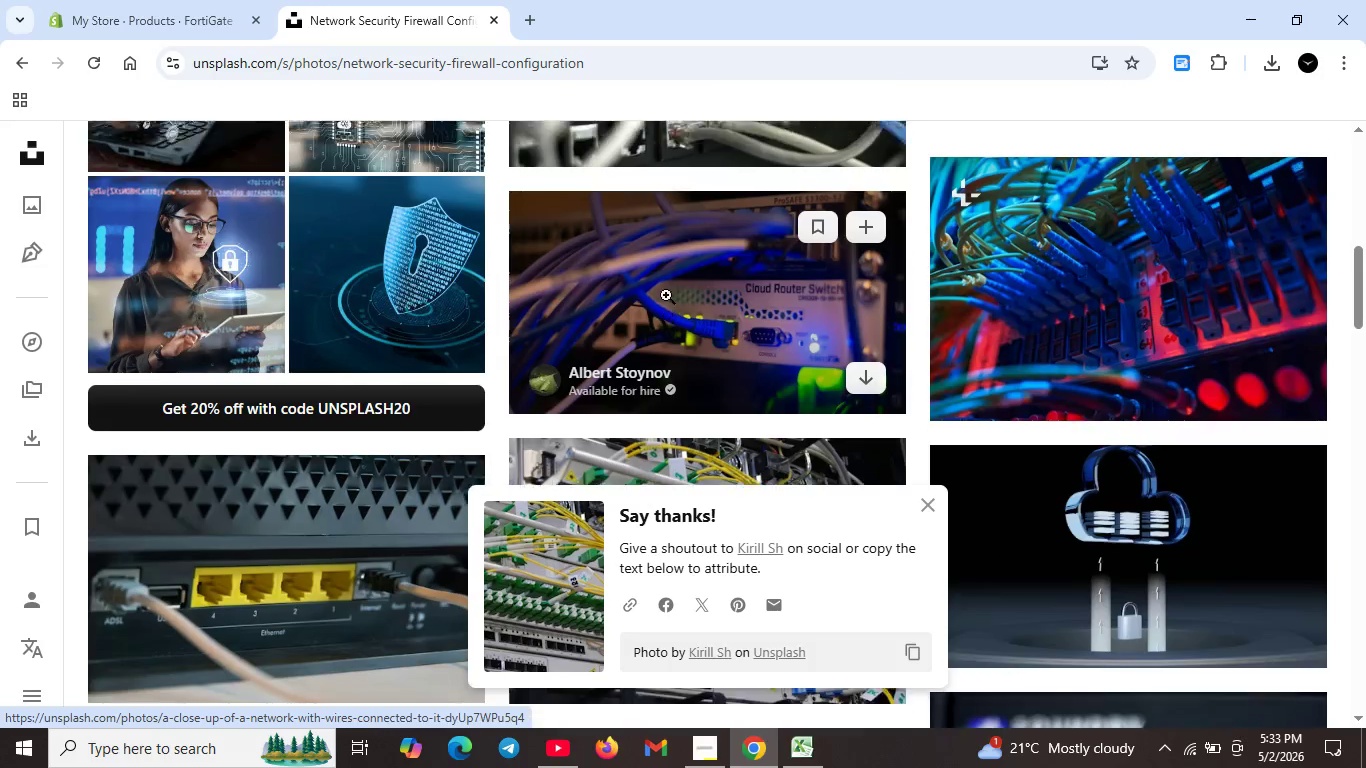 
left_click([398, 155])
 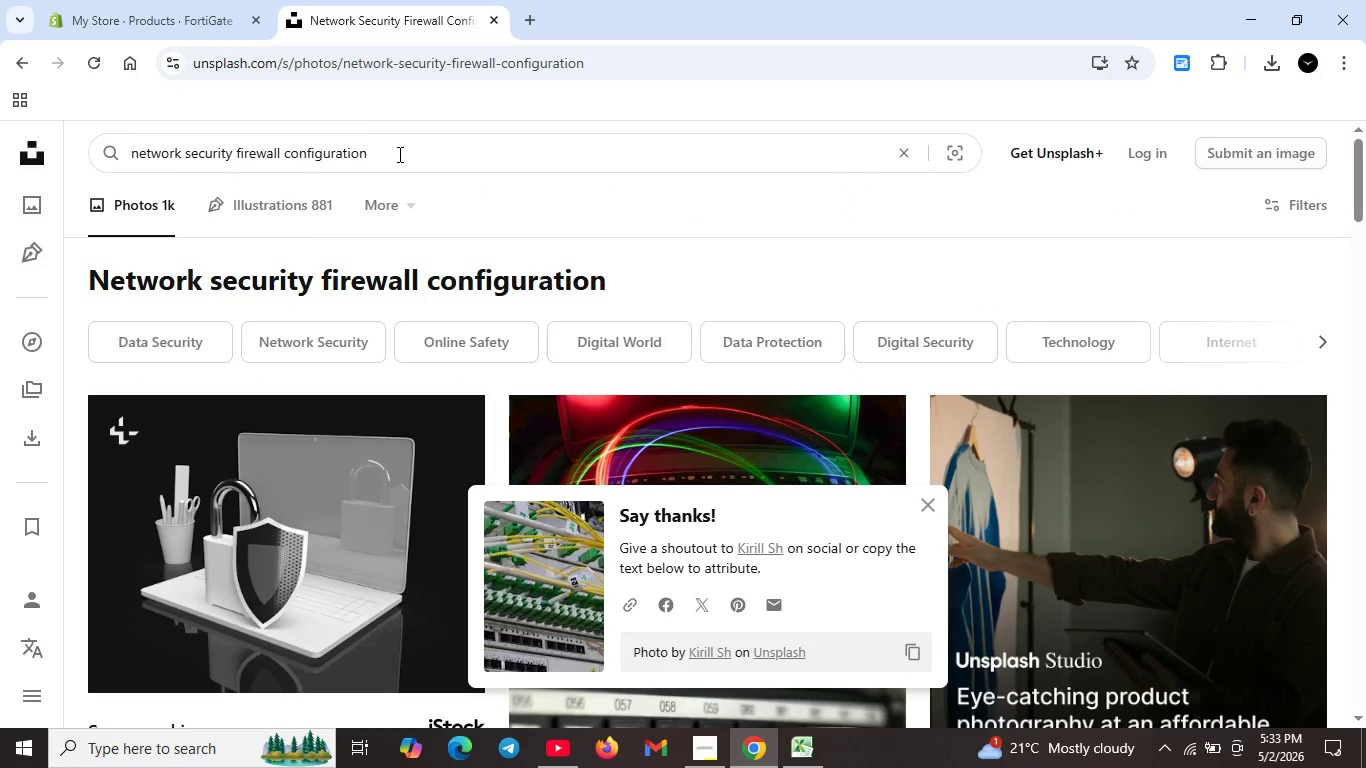 
scroll: coordinate [369, 165], scroll_direction: up, amount: 13.0
 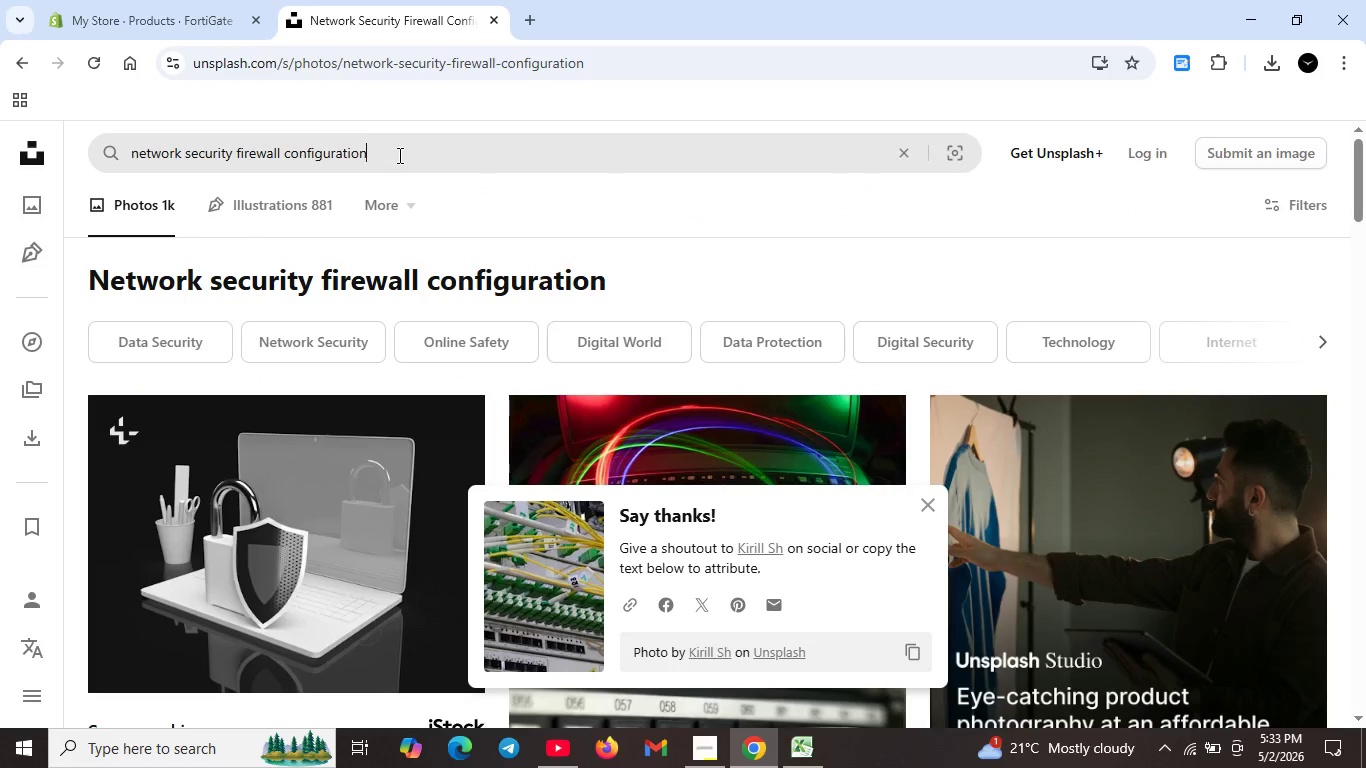 
key(Control+ControlLeft)
 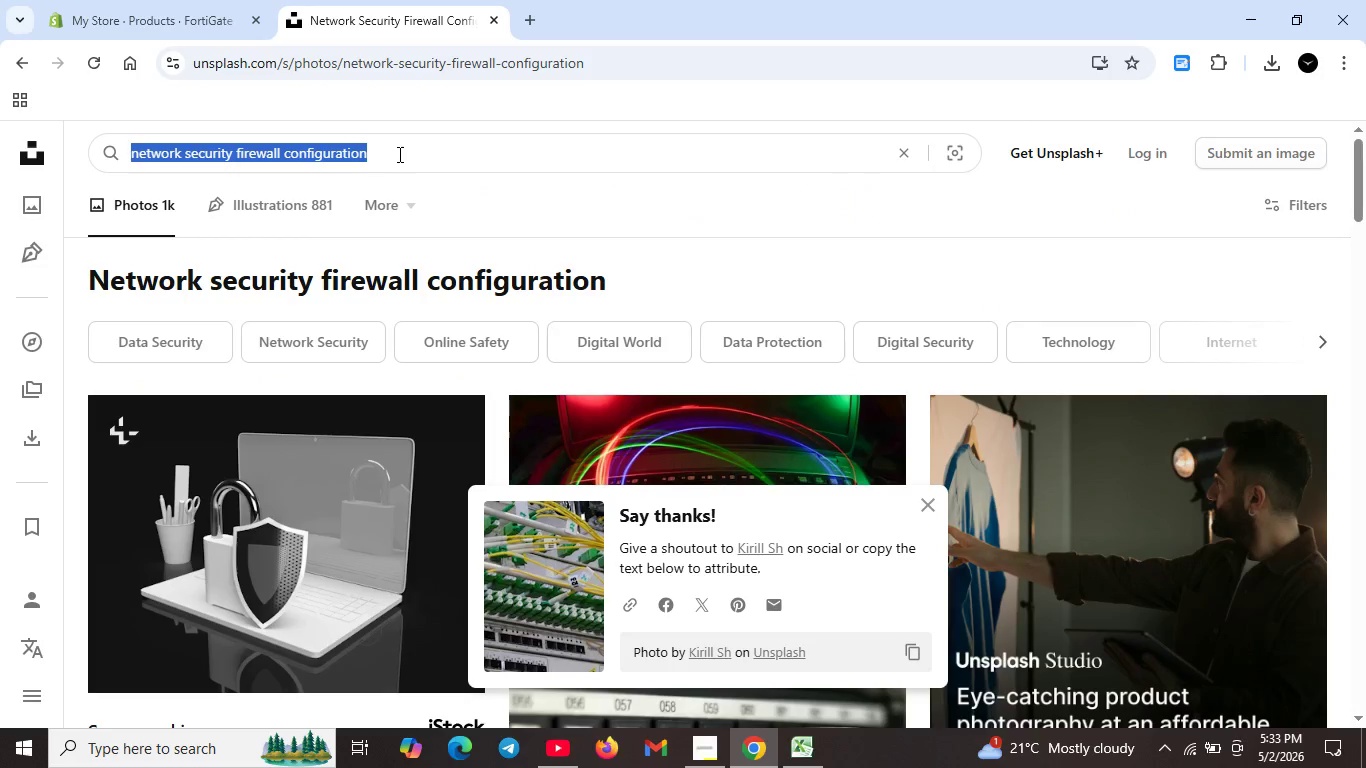 
key(Control+A)
 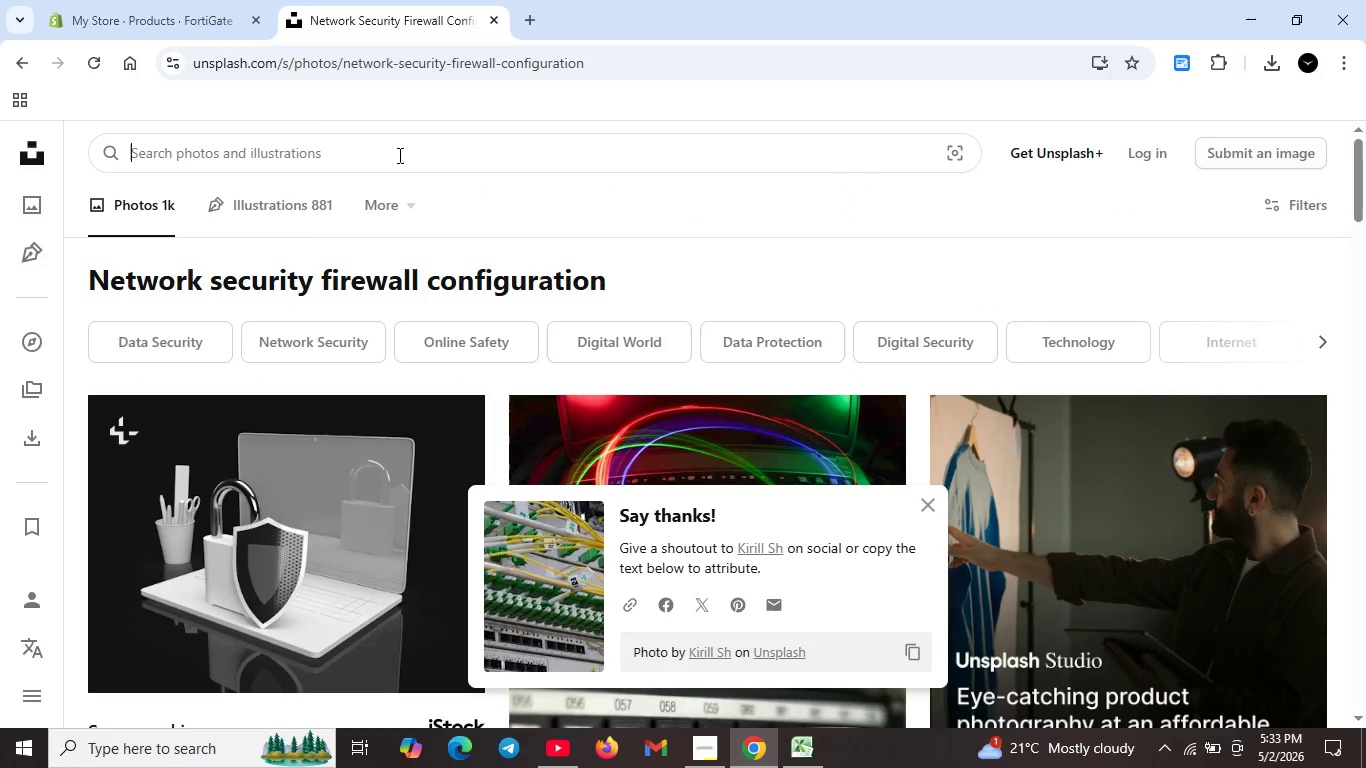 
key(Backspace)
type(fortigatee firewall rack)
 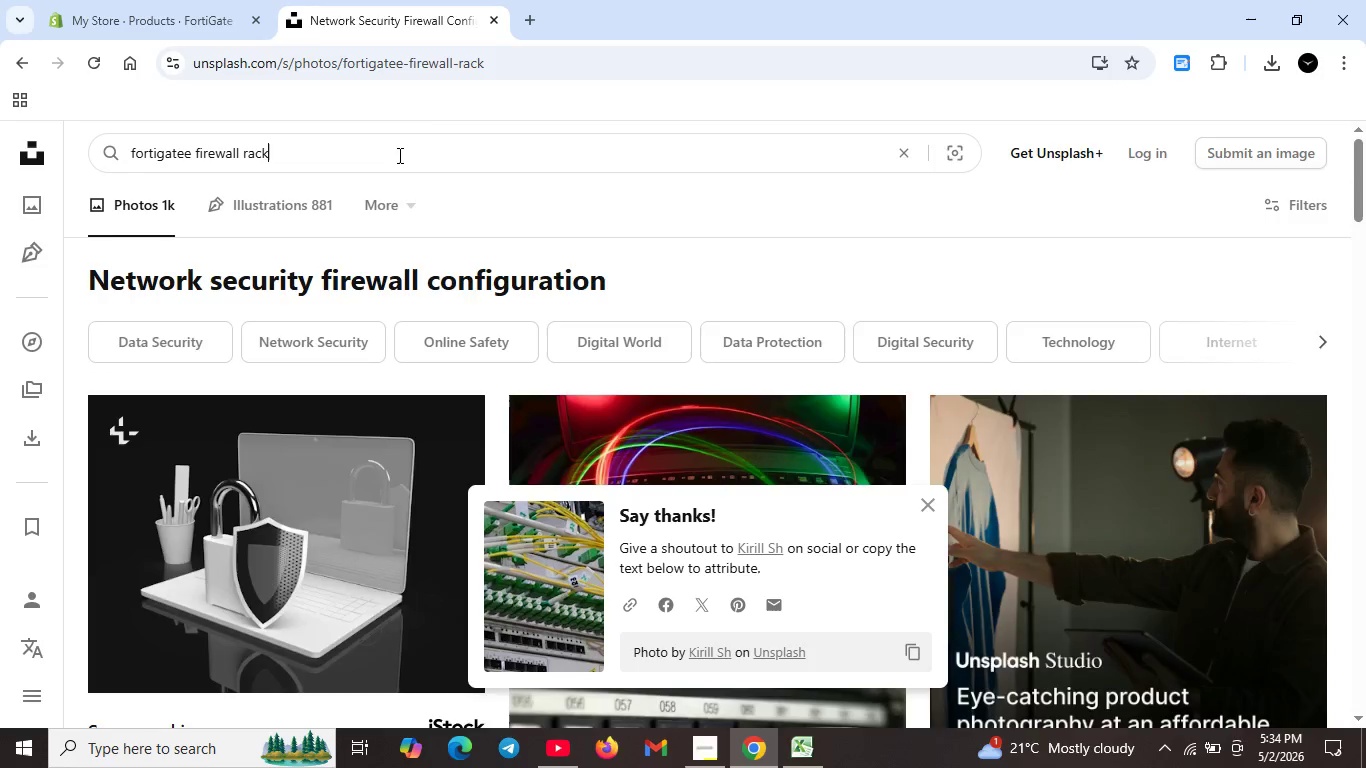 
key(Enter)
 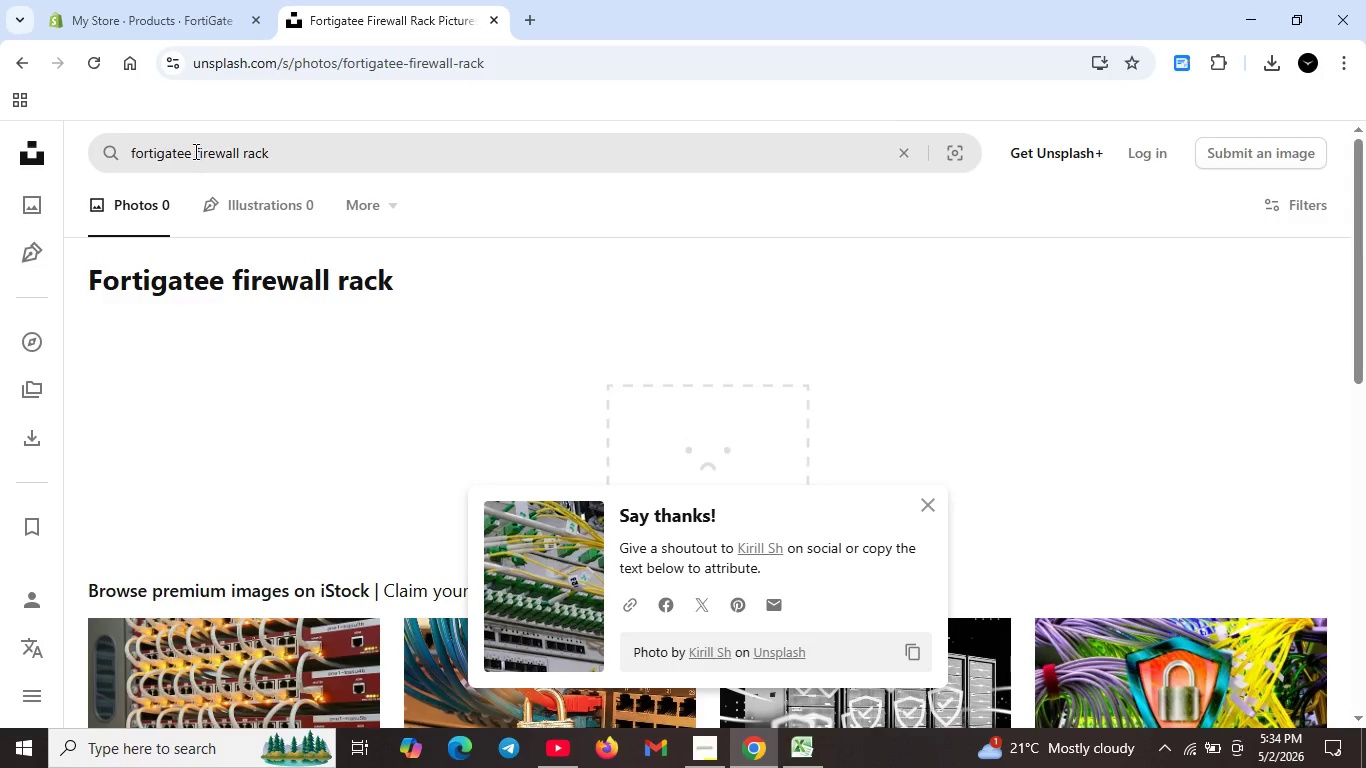 
key(Backspace)
 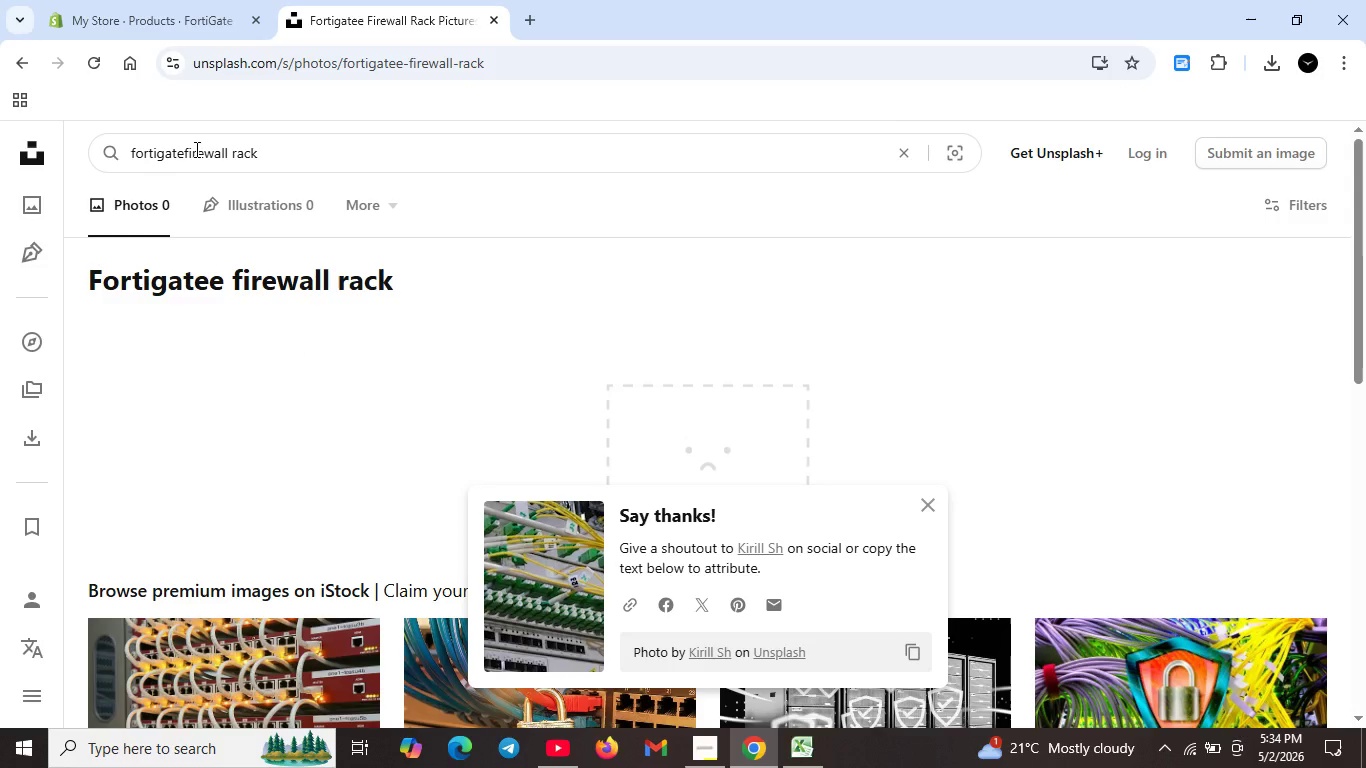 
key(Backspace)
 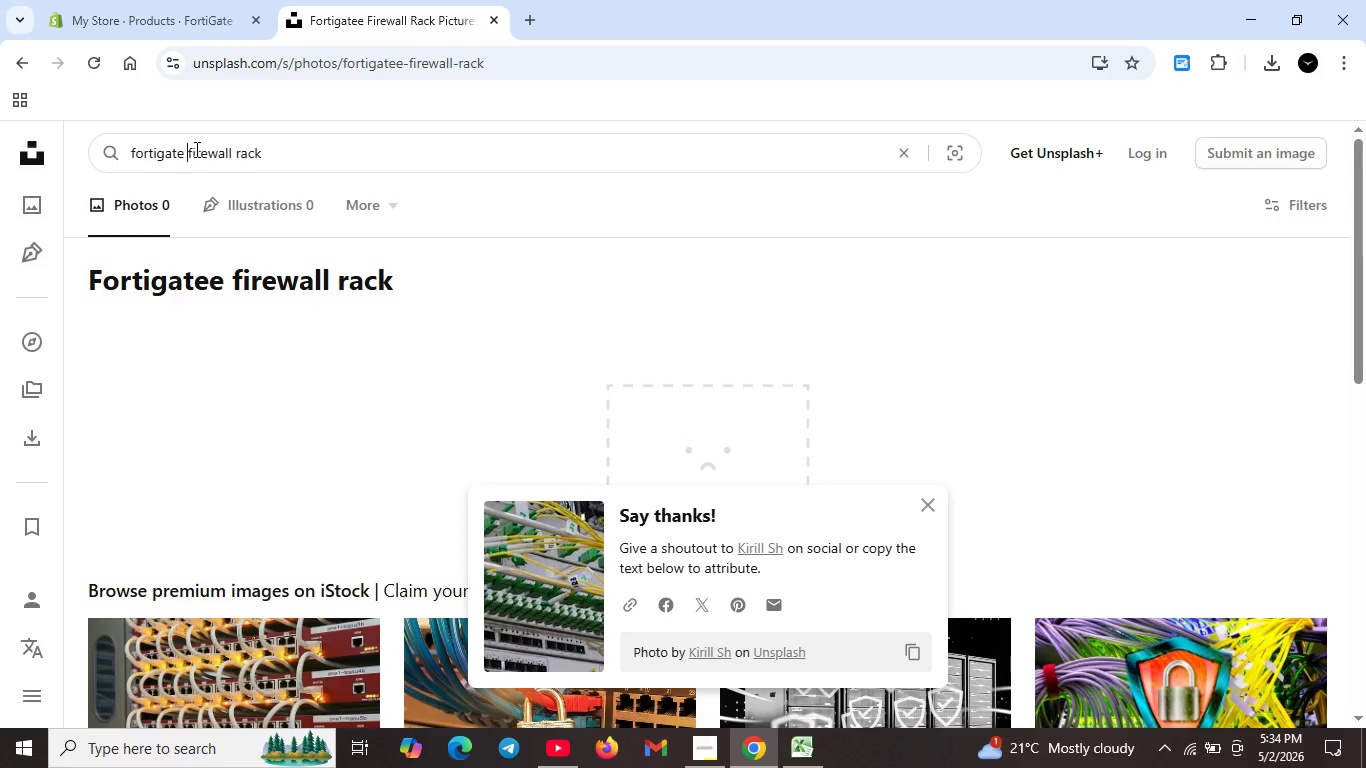 
key(Space)
 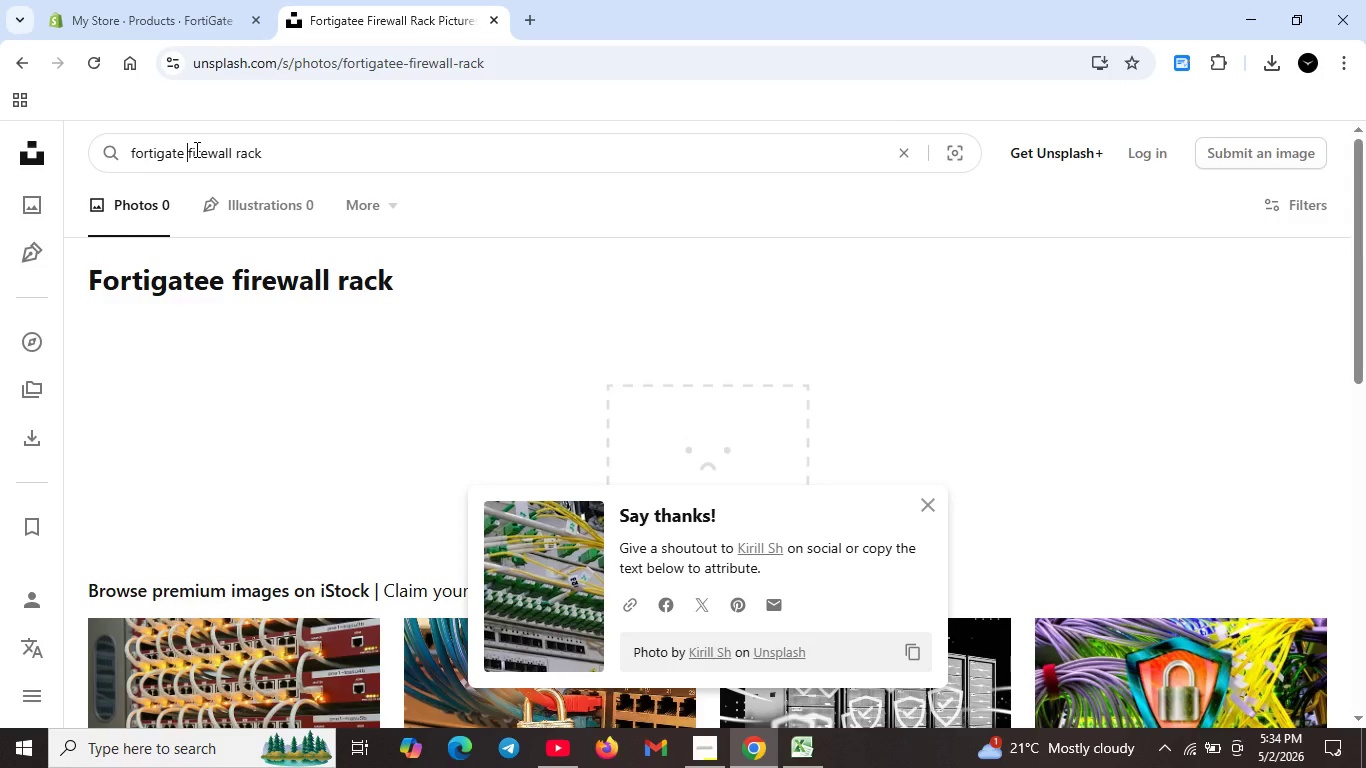 
key(Enter)
 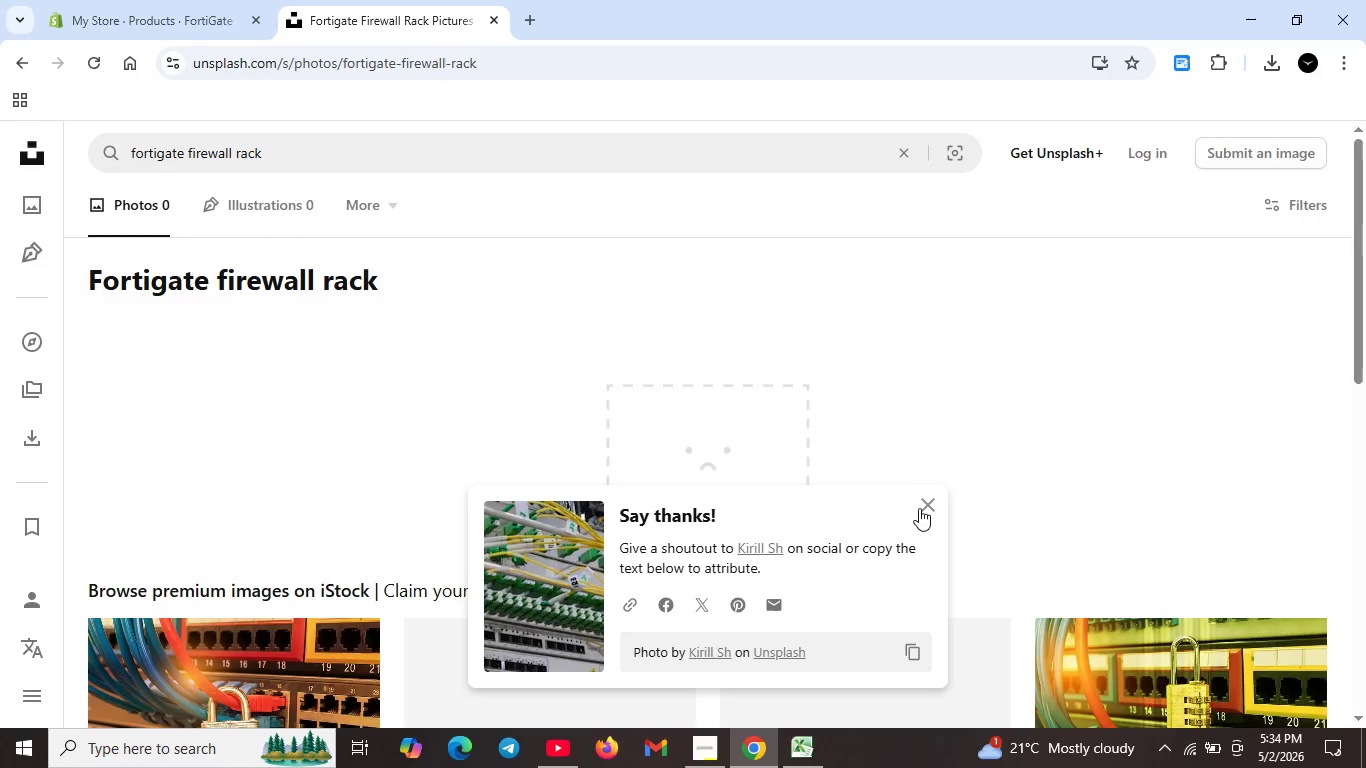 
left_click([924, 506])
 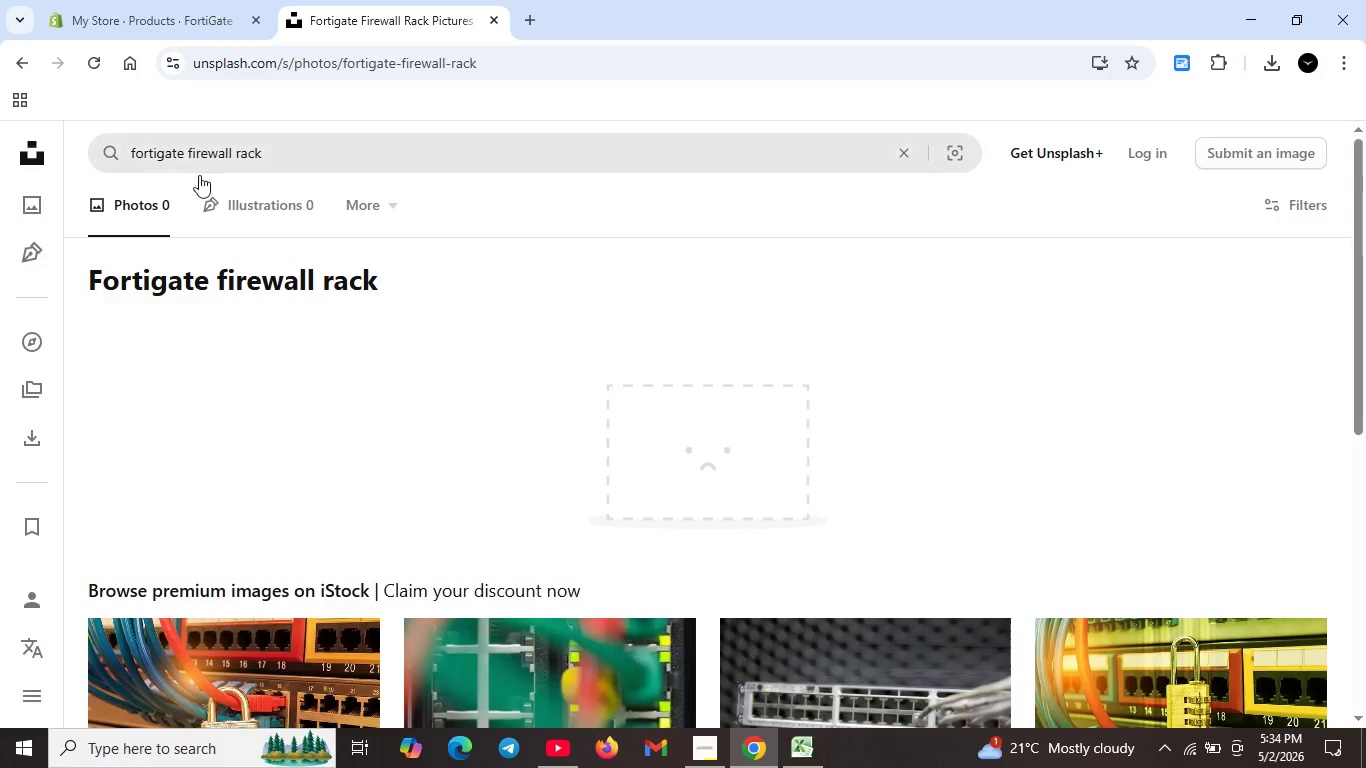 
wait(5.61)
 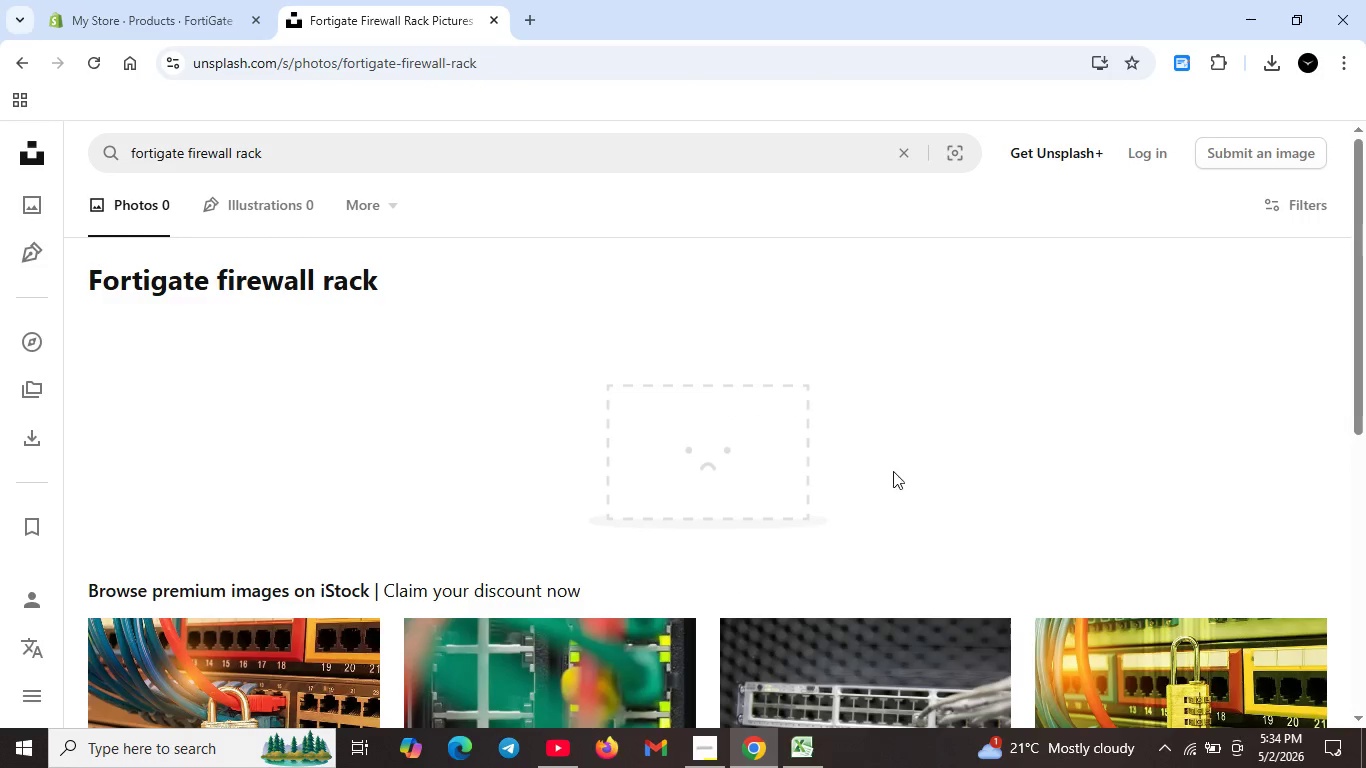 
double_click([235, 151])
 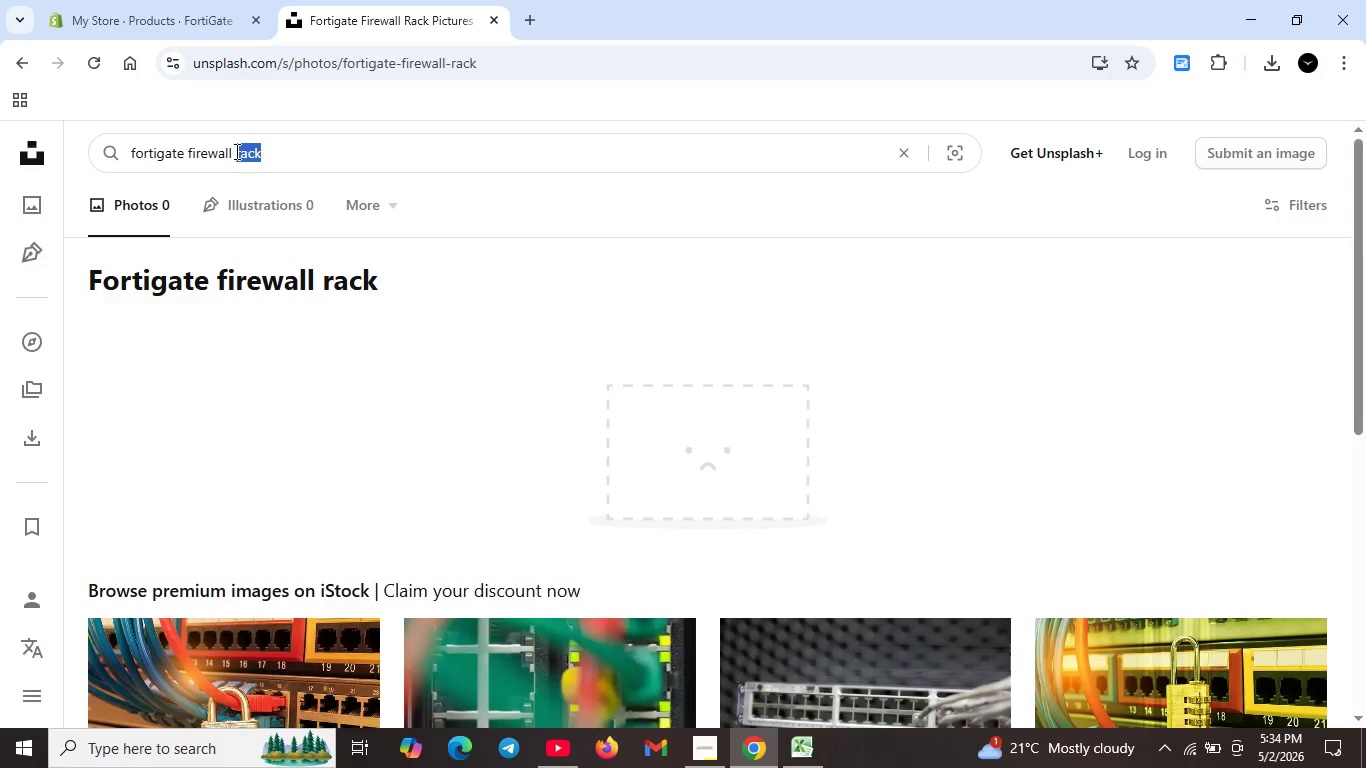 
left_click_drag(start_coordinate=[235, 151], to_coordinate=[312, 161])
 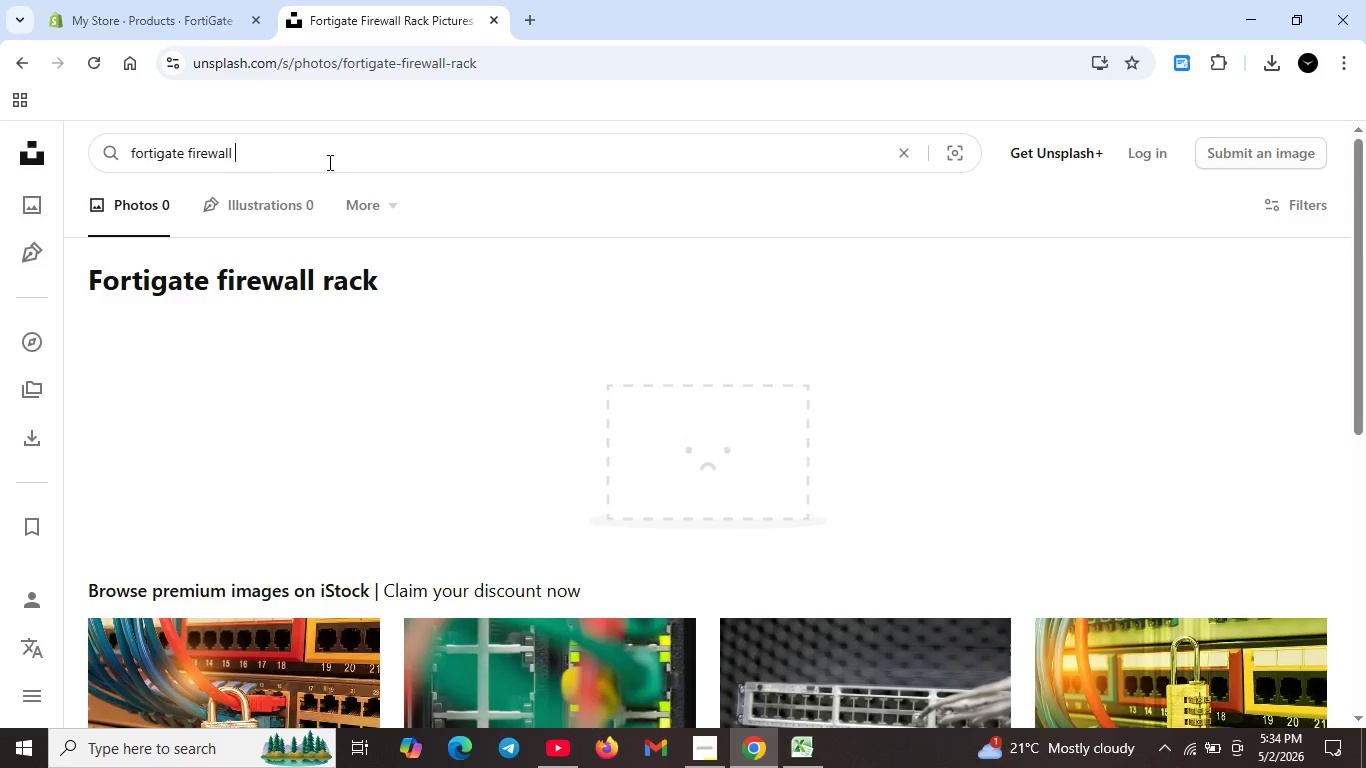 
key(Backspace)
 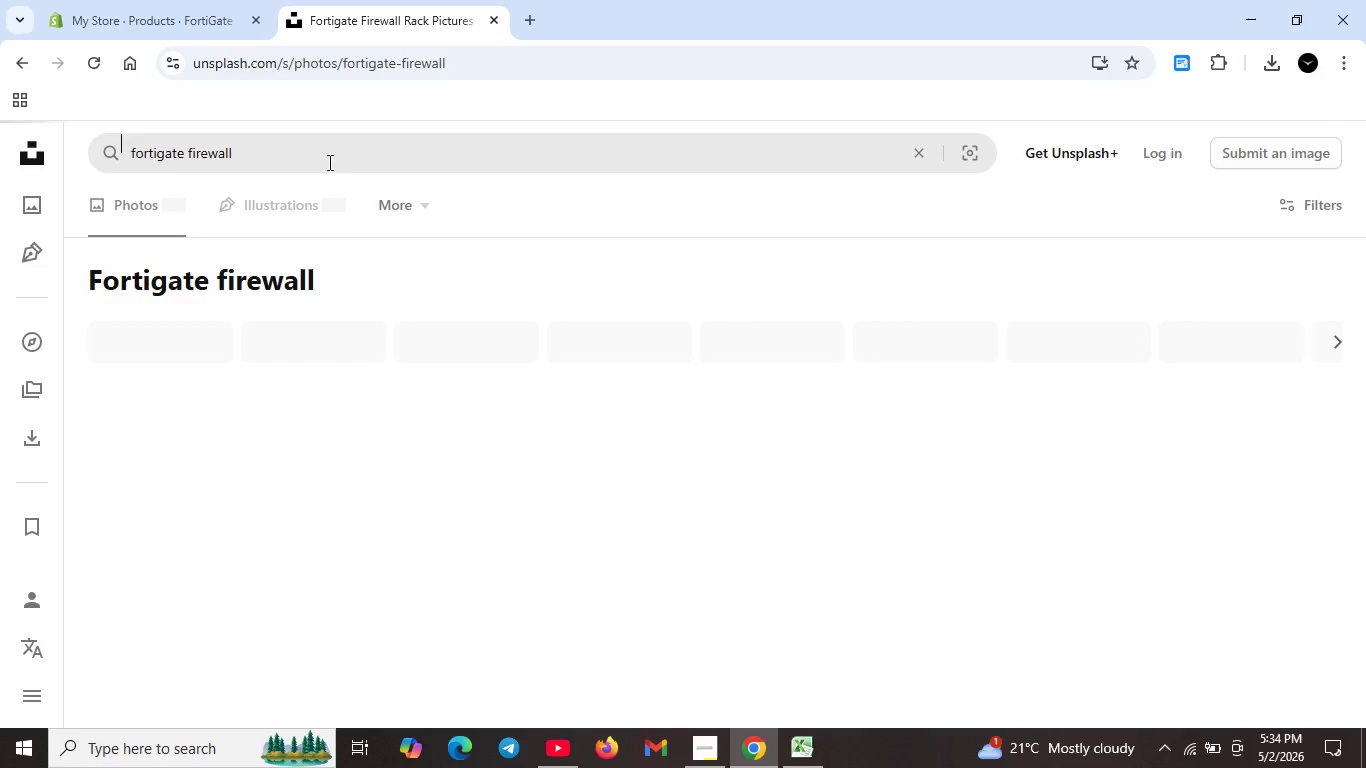 
key(Enter)
 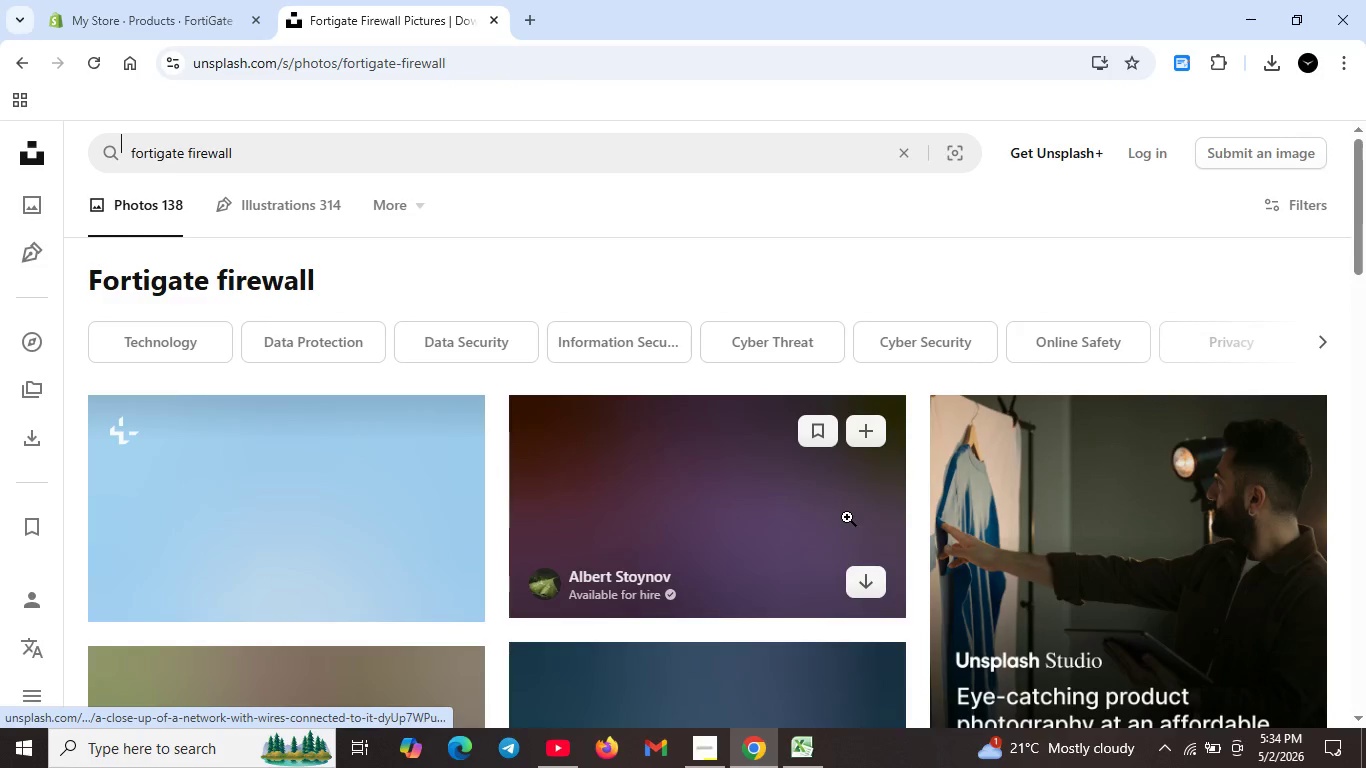 
scroll: coordinate [796, 506], scroll_direction: down, amount: 14.0
 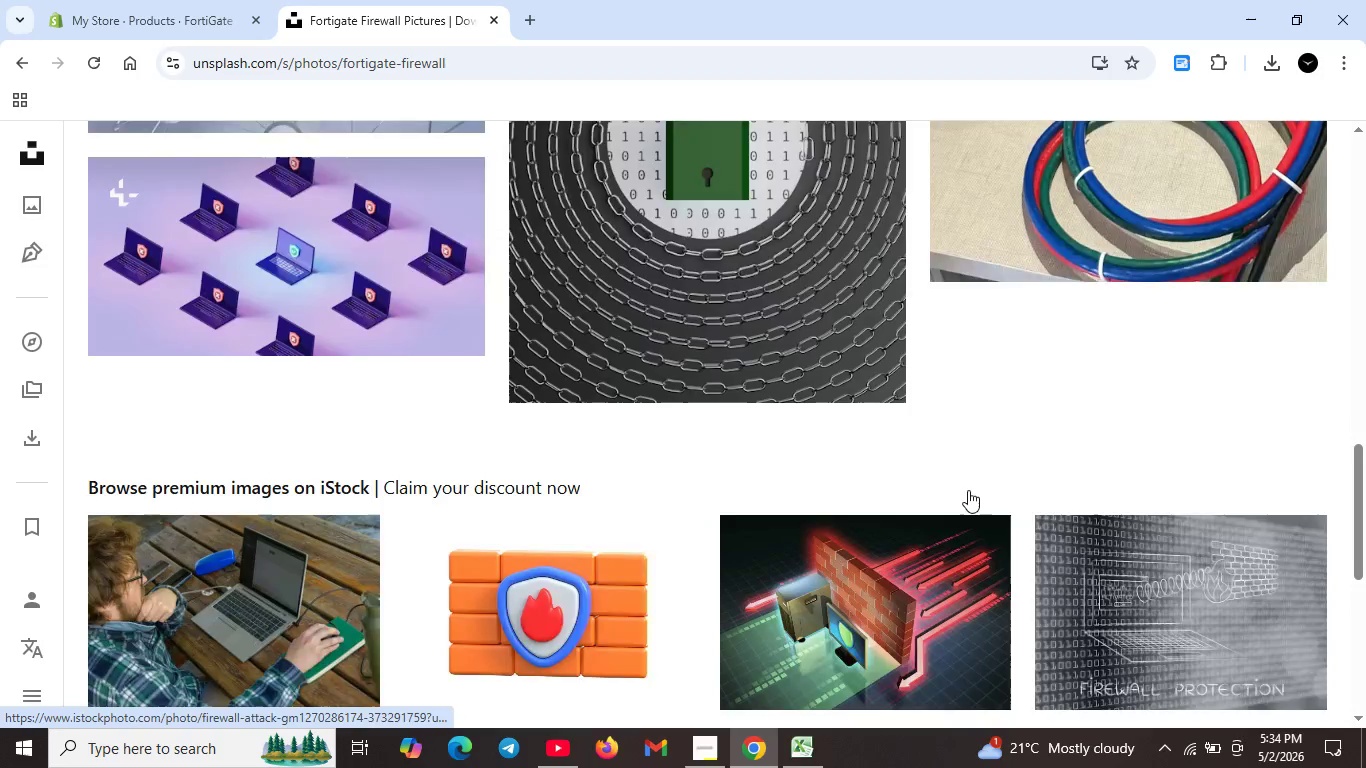 
scroll: coordinate [857, 439], scroll_direction: up, amount: 9.0
 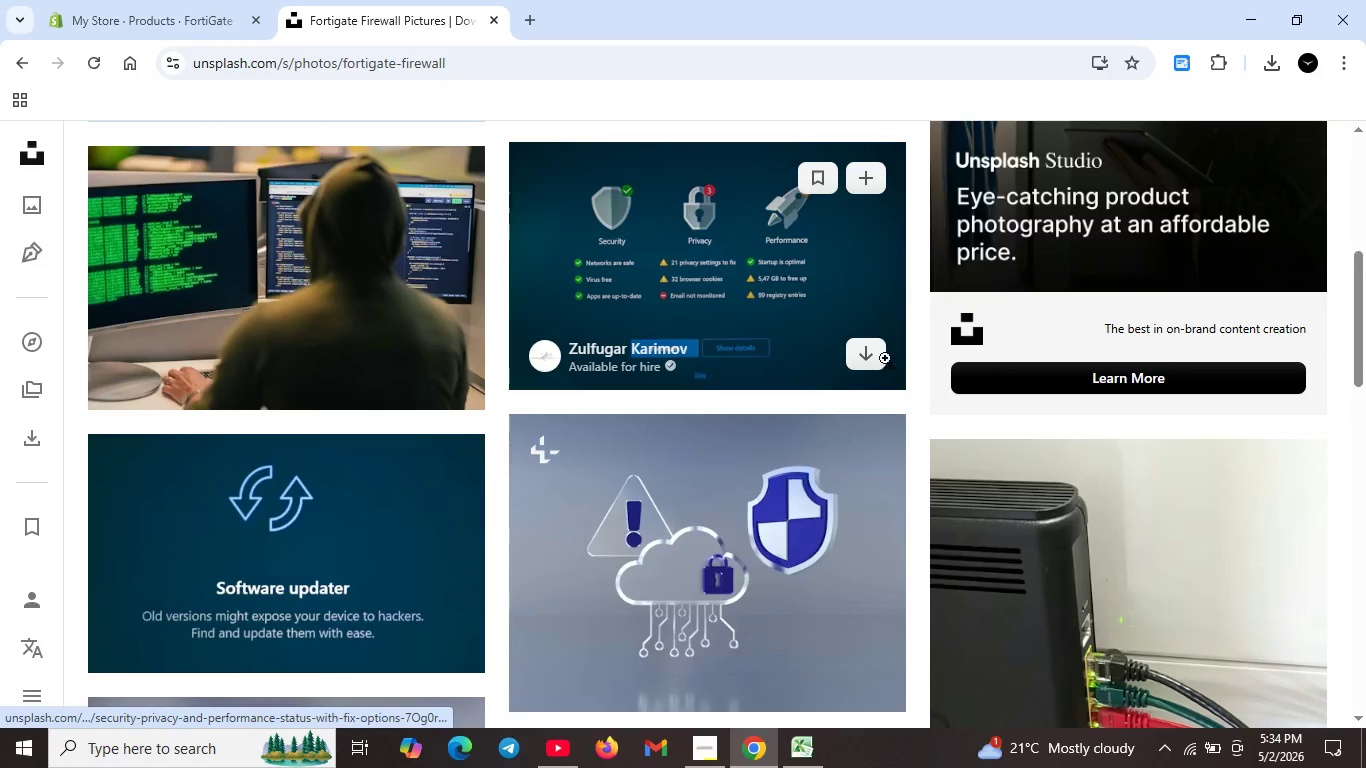 
left_click([876, 358])
 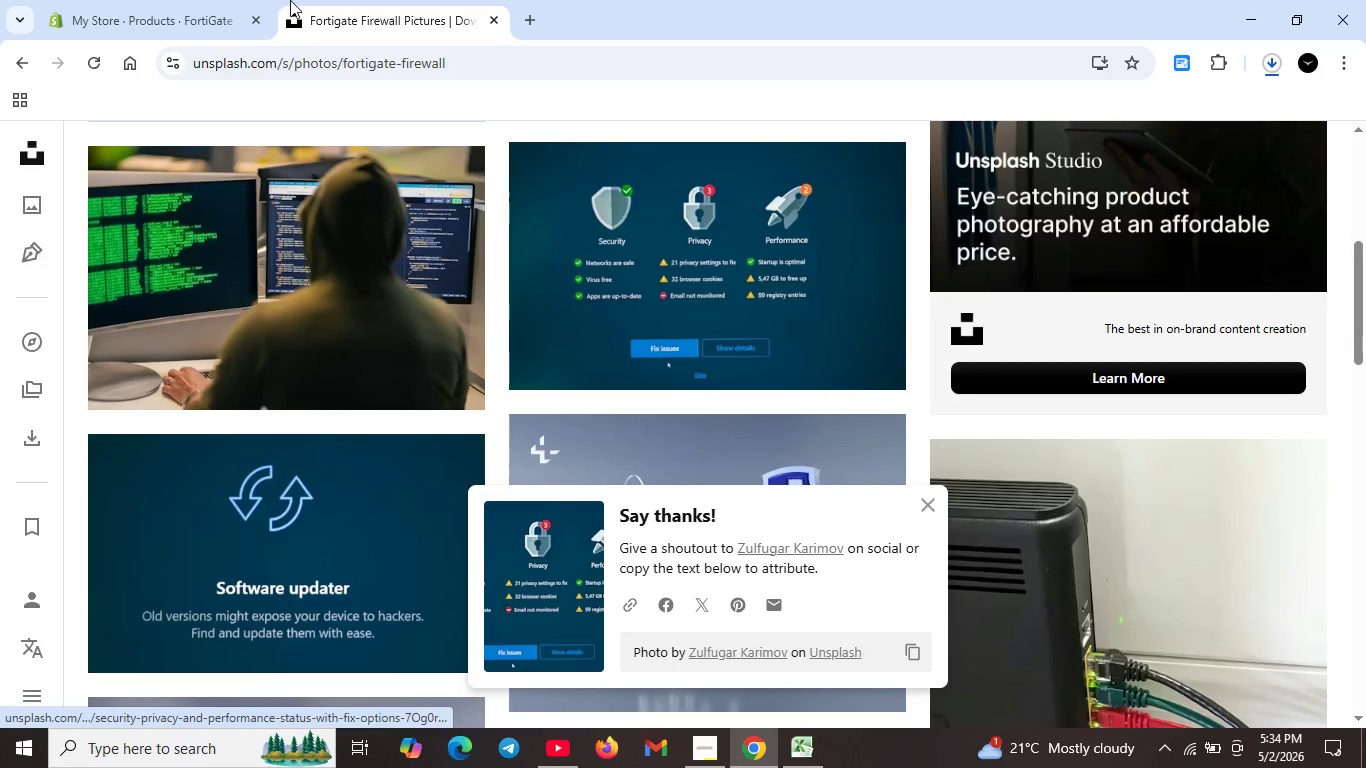 
left_click([176, 16])
 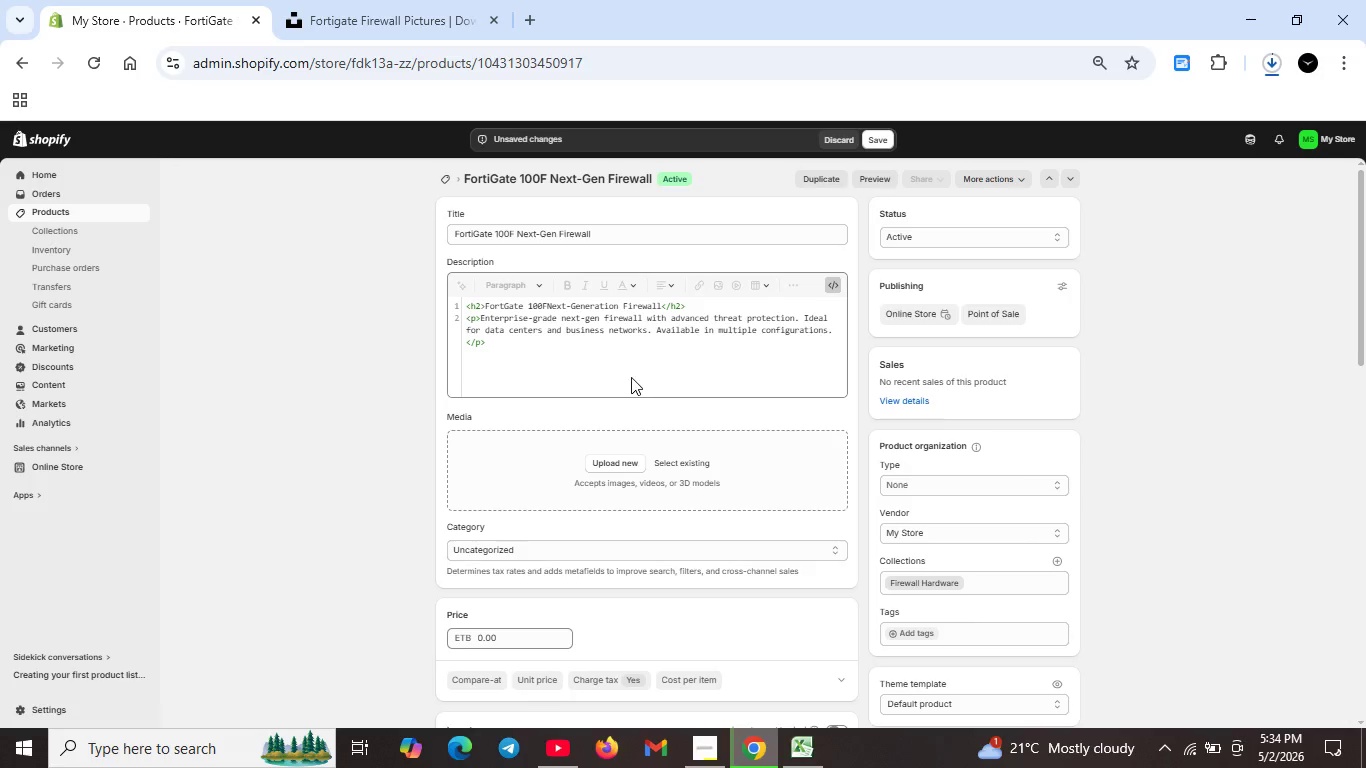 
scroll: coordinate [614, 490], scroll_direction: down, amount: 7.0
 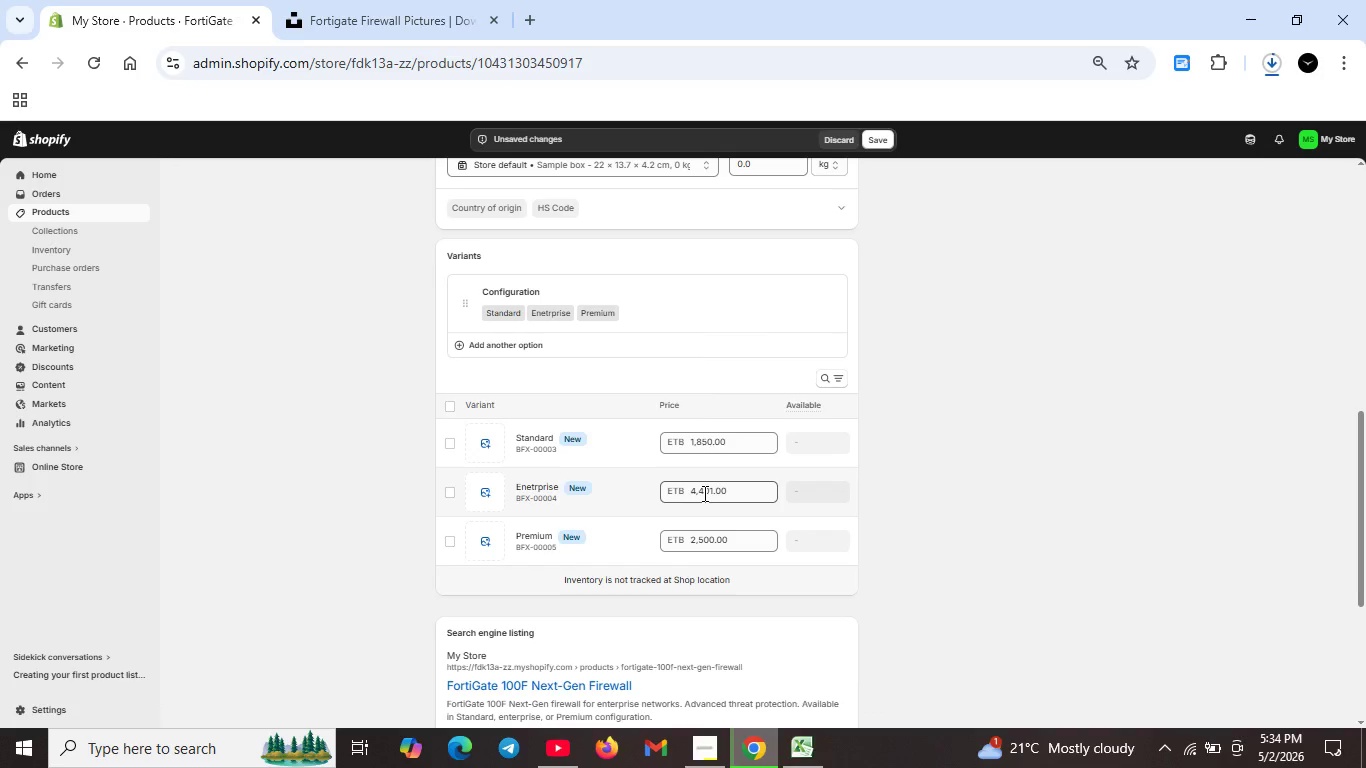 
scroll: coordinate [582, 530], scroll_direction: up, amount: 4.0
 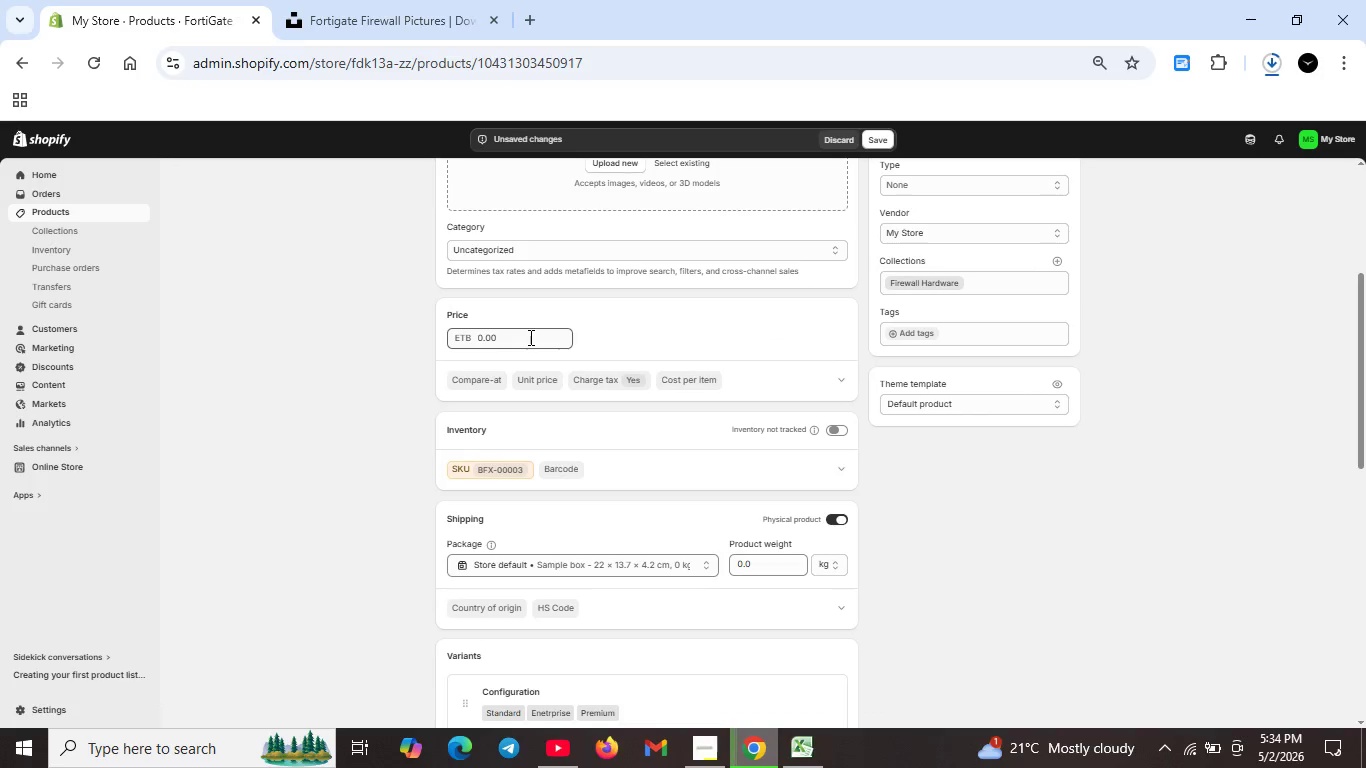 
double_click([529, 337])
 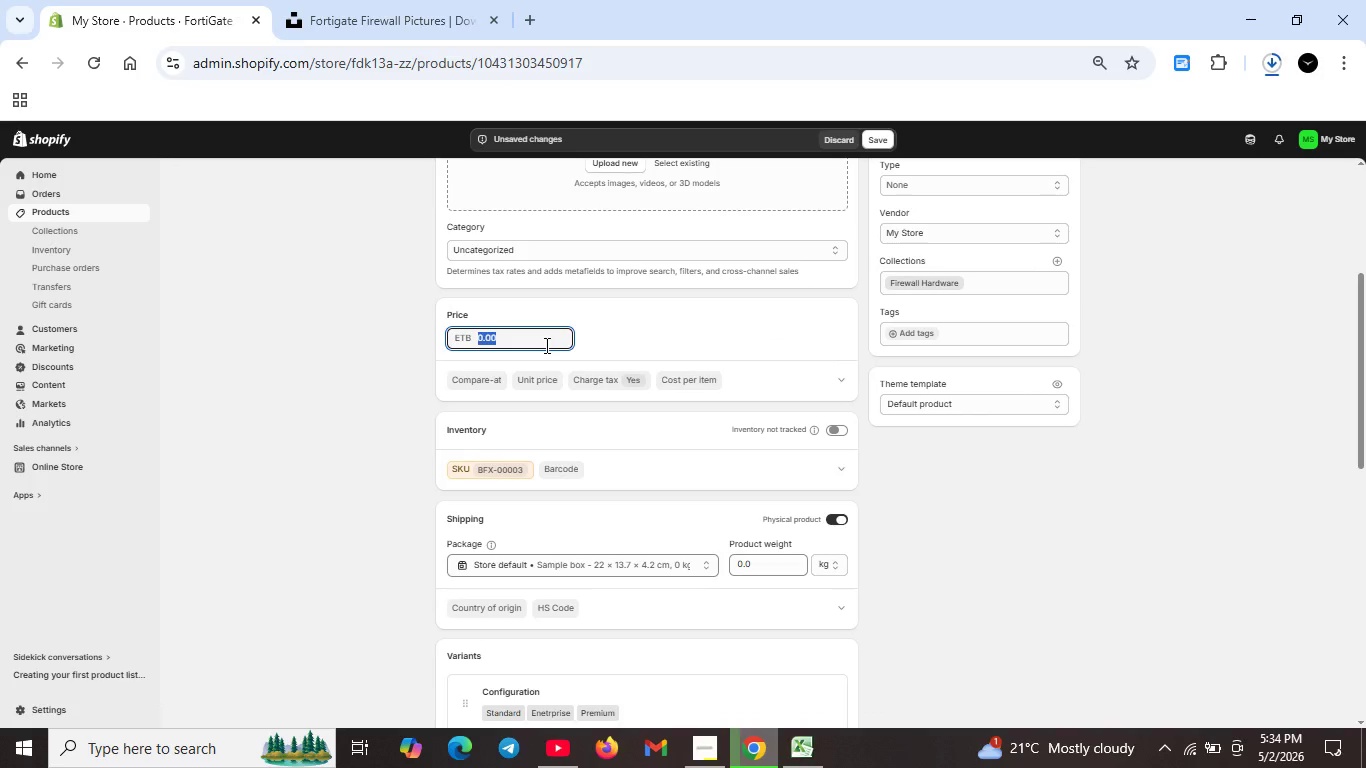 
key(Backspace)
type(50.00)
 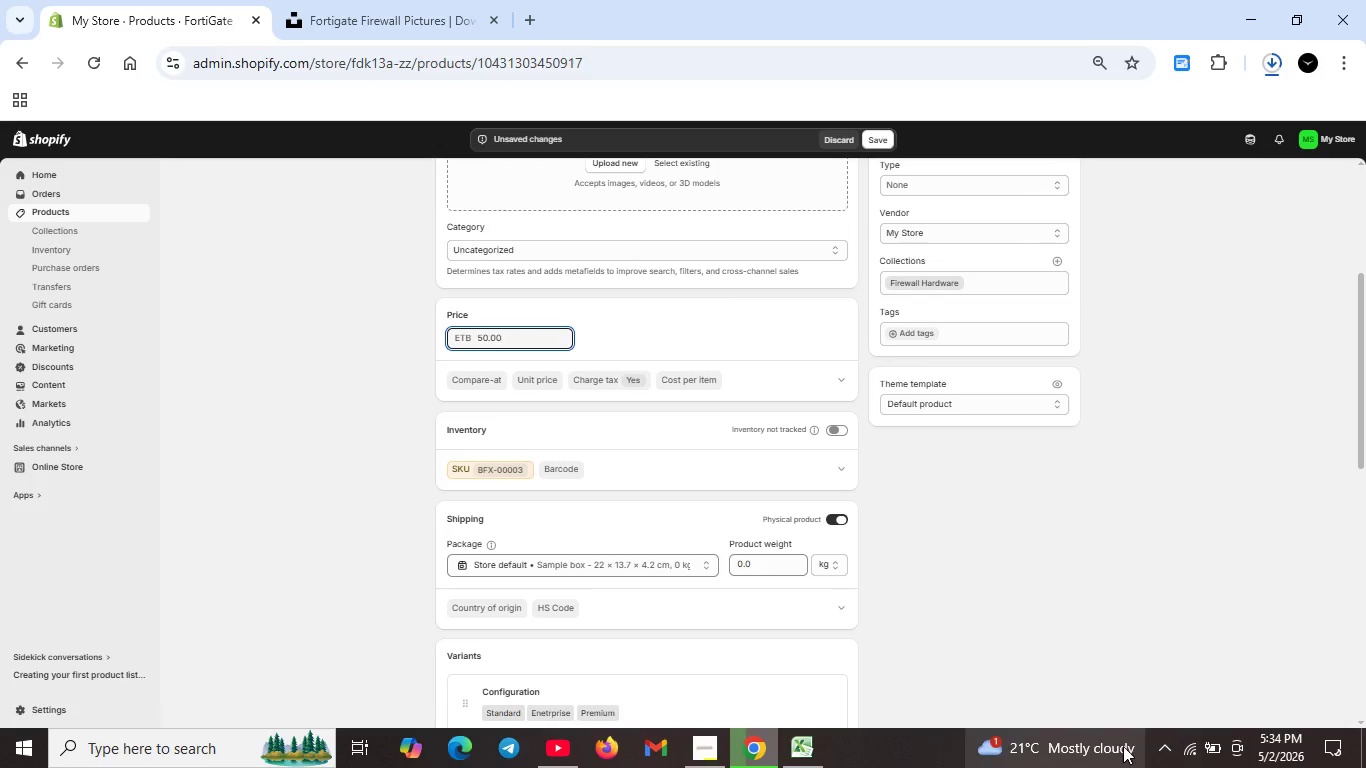 
left_click([1149, 742])
 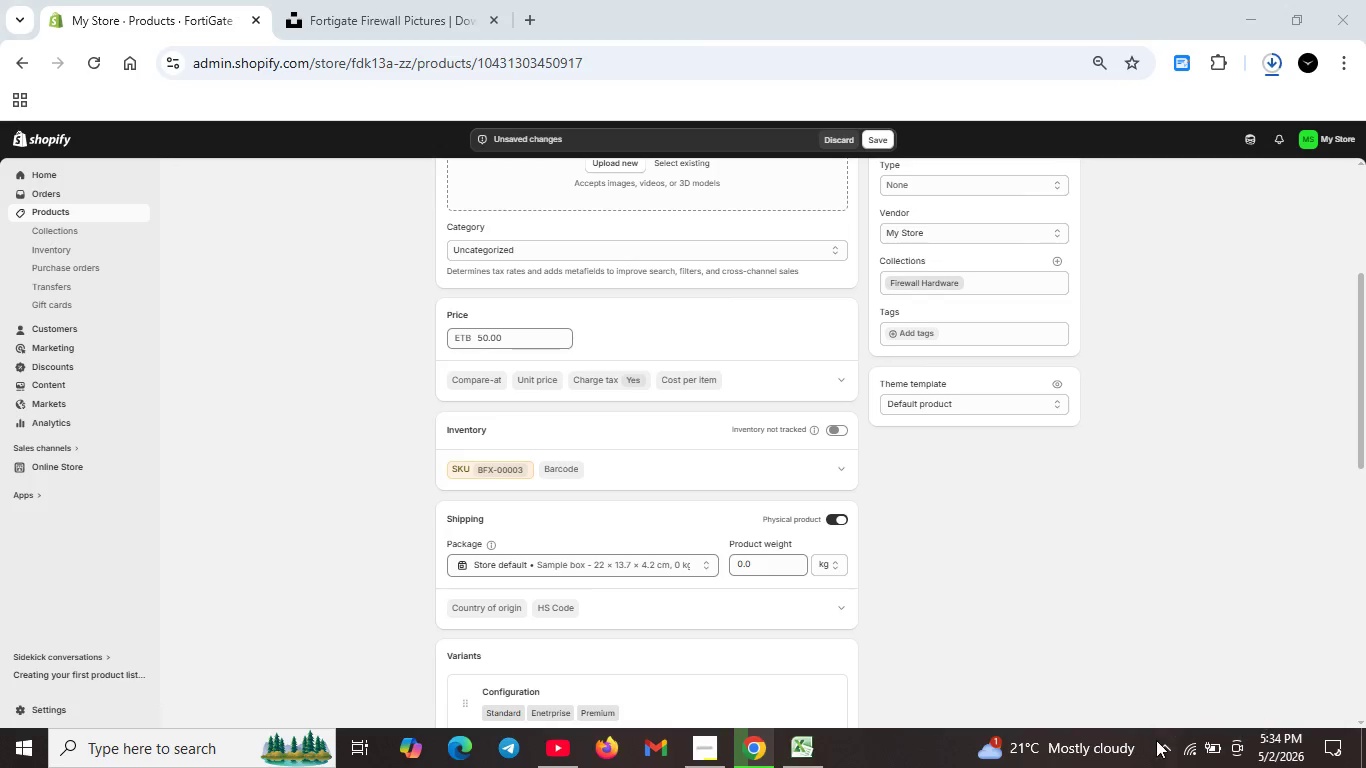 
left_click([1163, 744])
 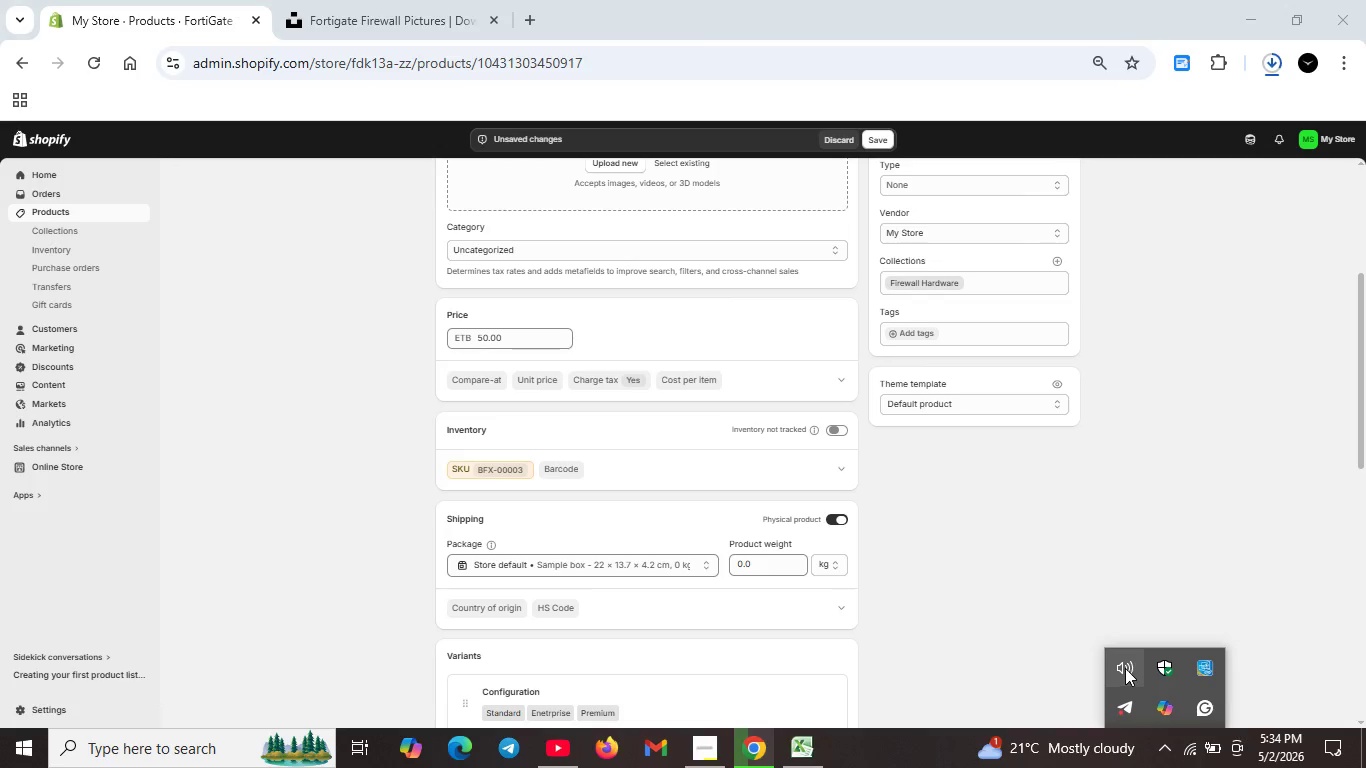 
left_click([1125, 668])
 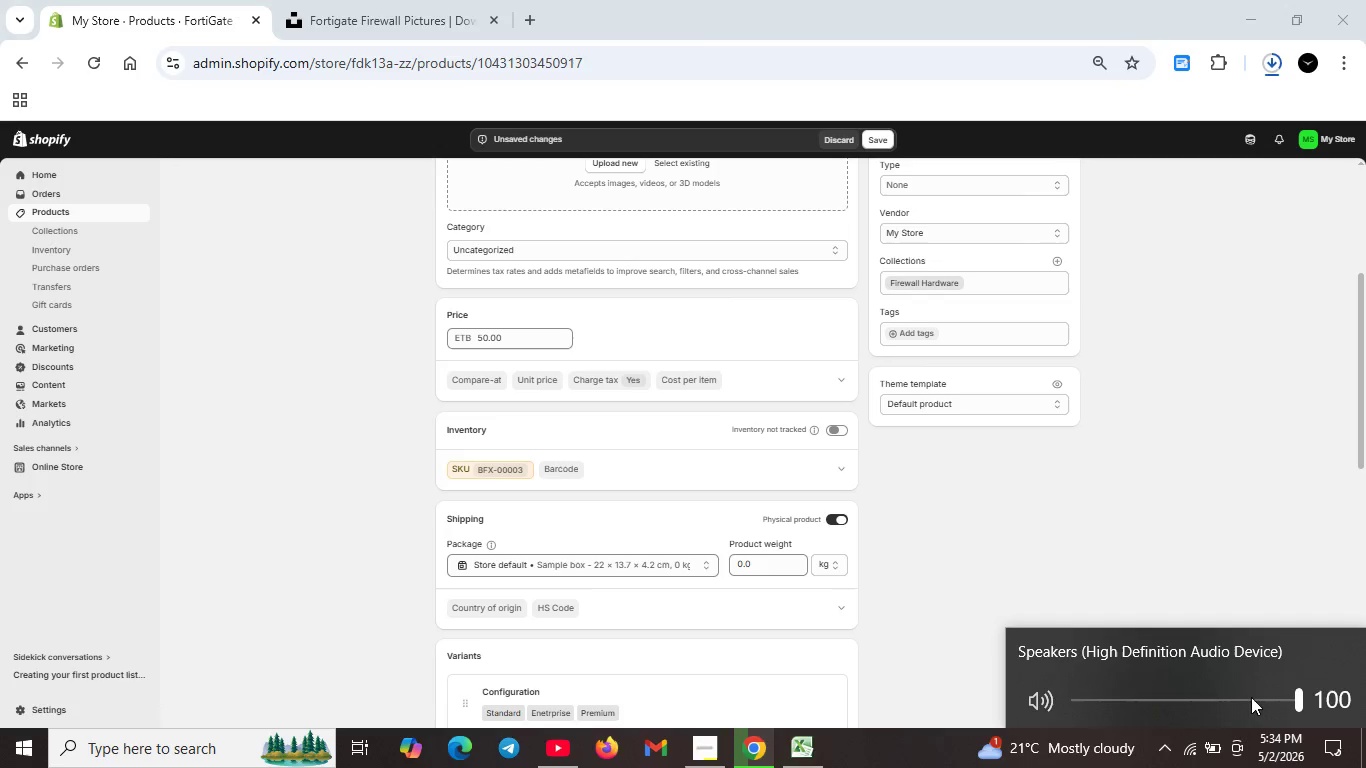 
left_click([1269, 695])
 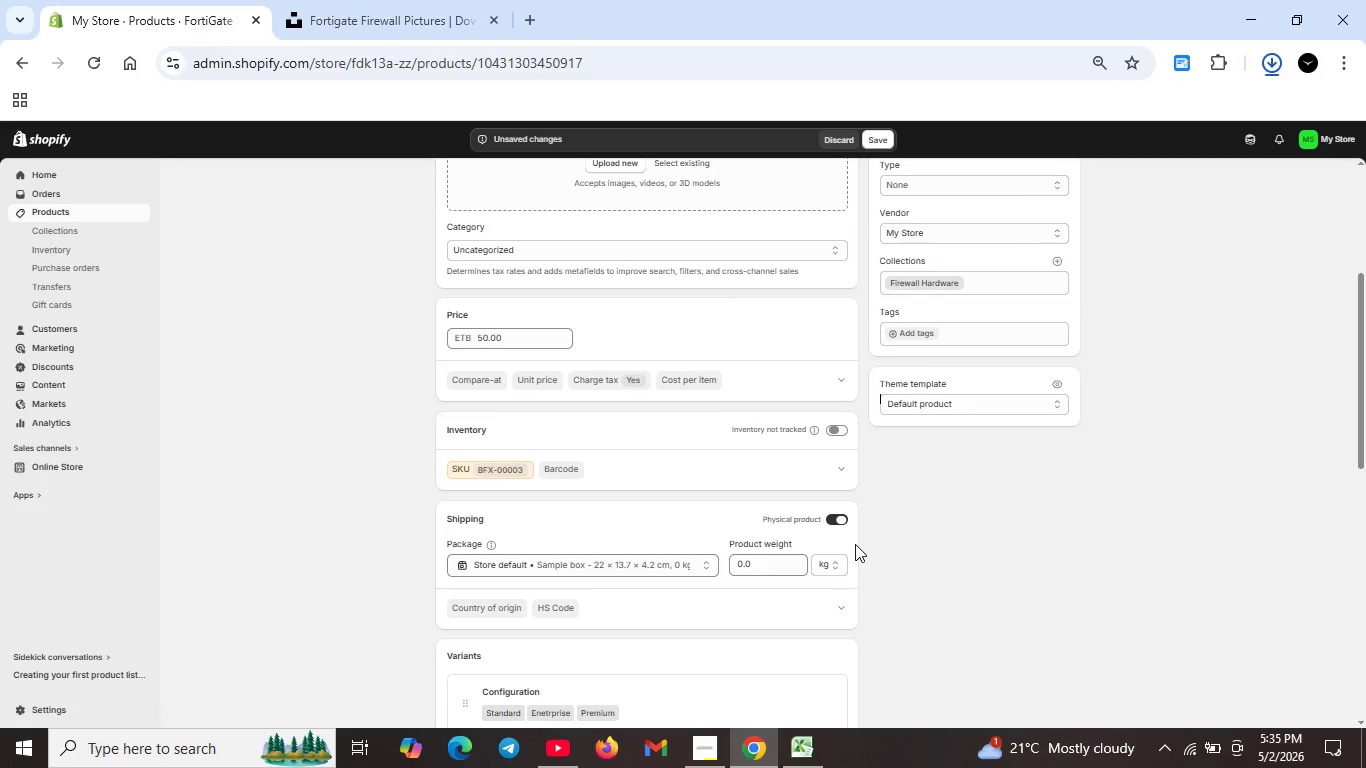 
wait(25.94)
 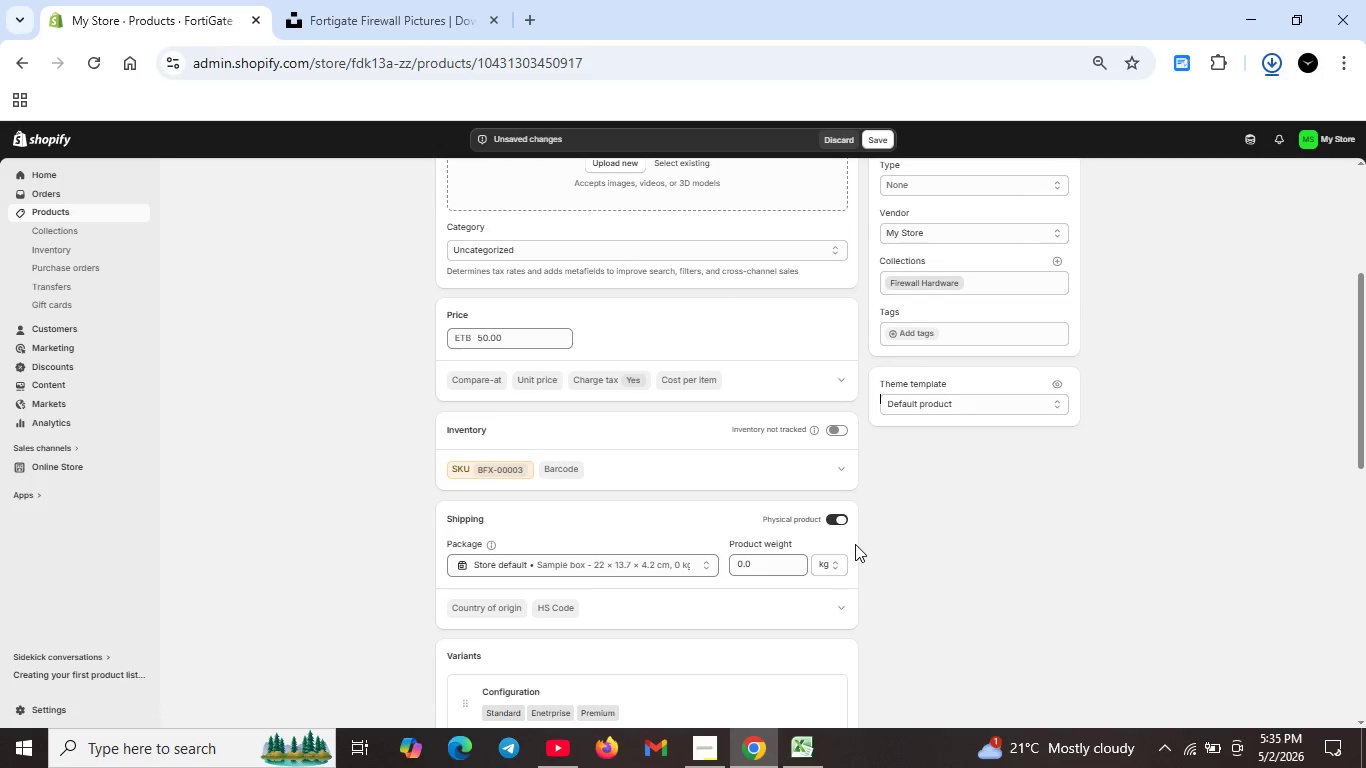 
scroll: coordinate [597, 328], scroll_direction: up, amount: 2.0
 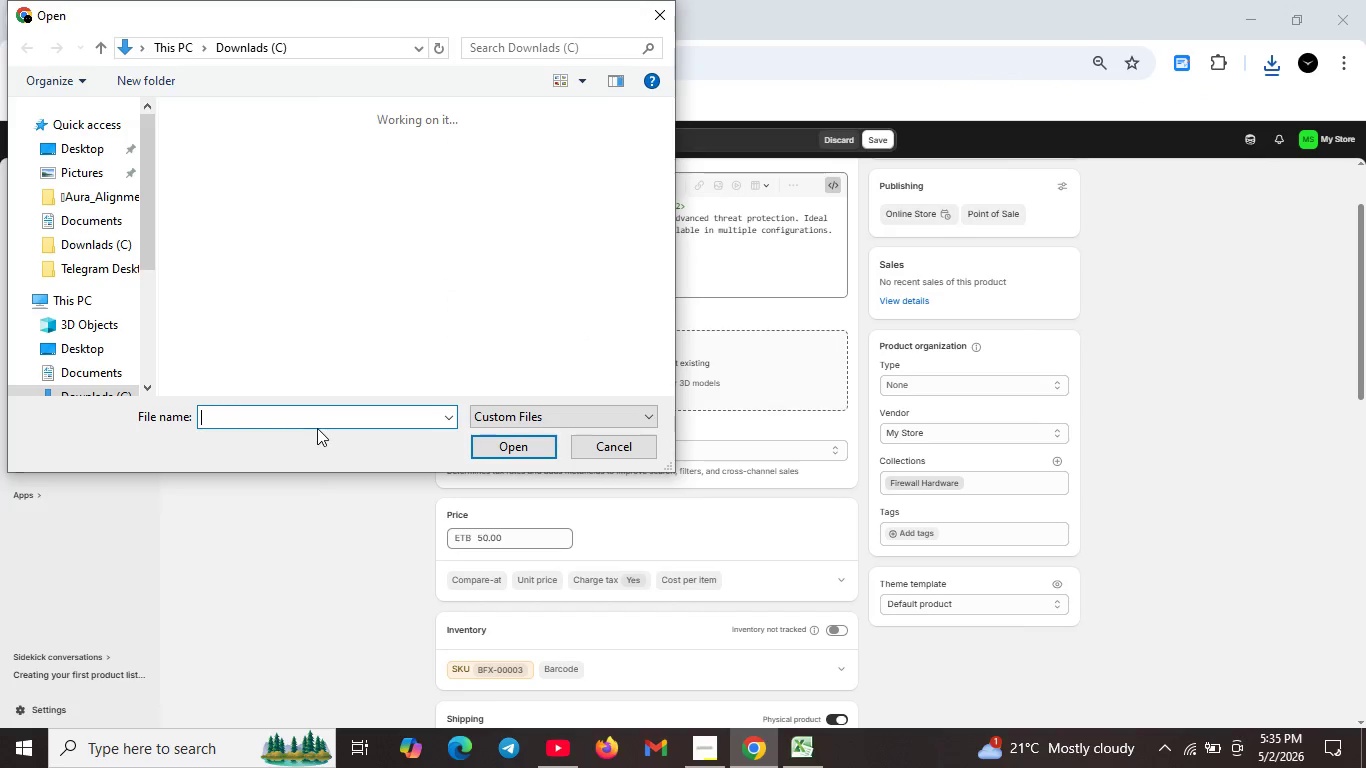 
wait(5.03)
 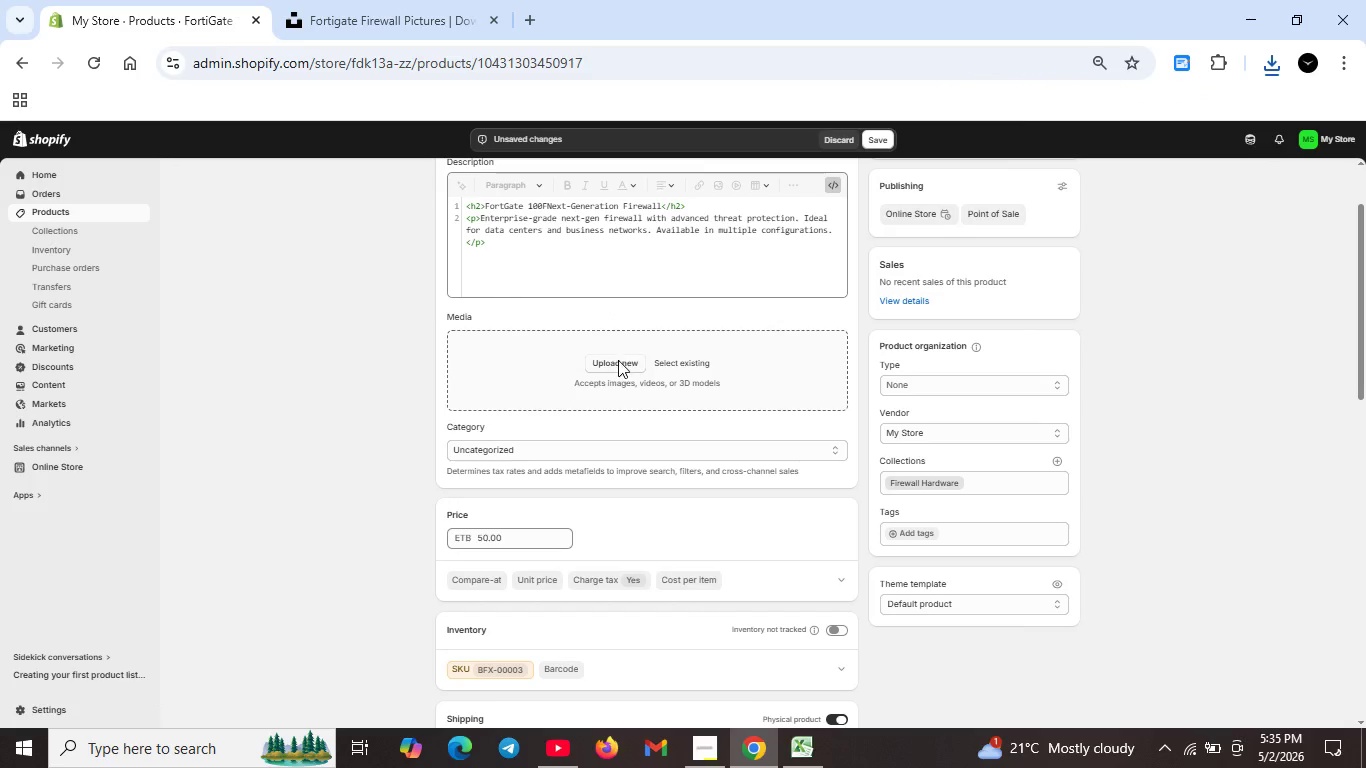 
type(zul)
 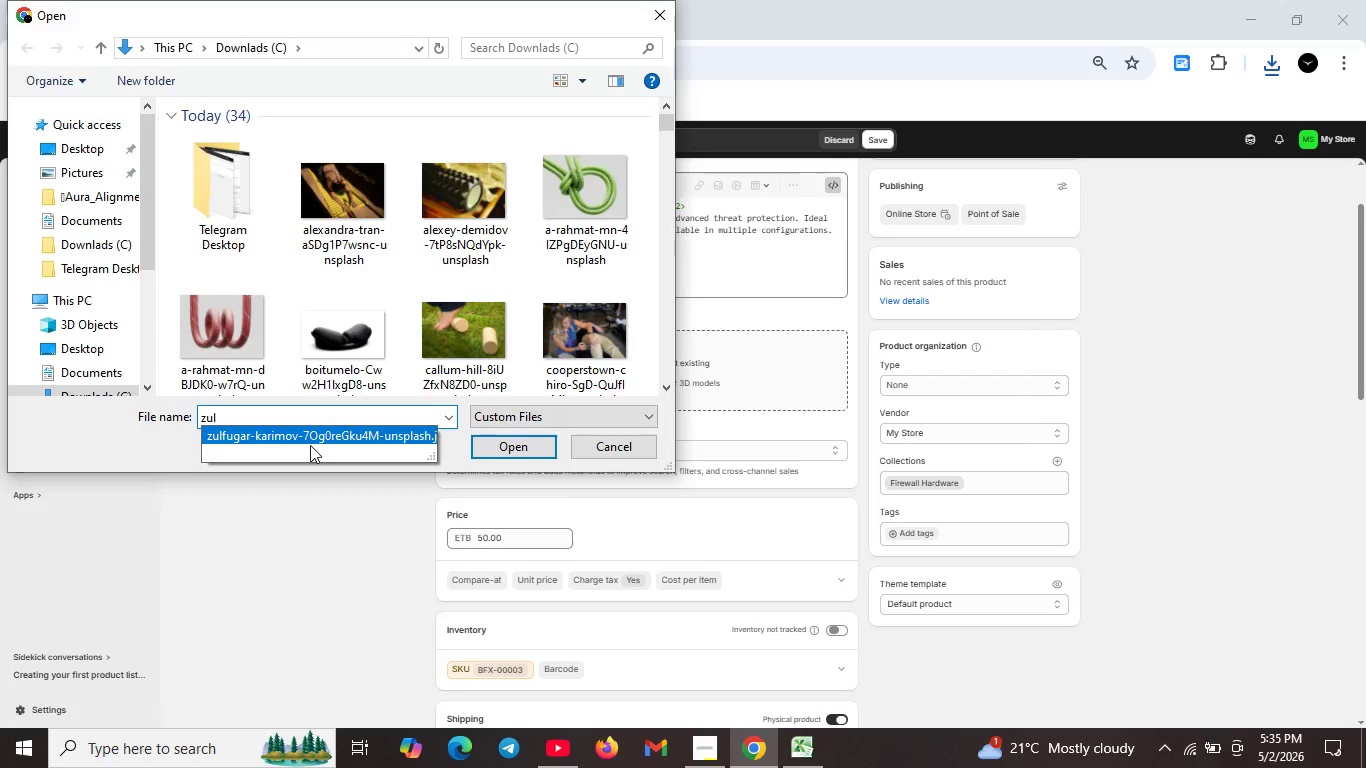 
left_click([310, 445])
 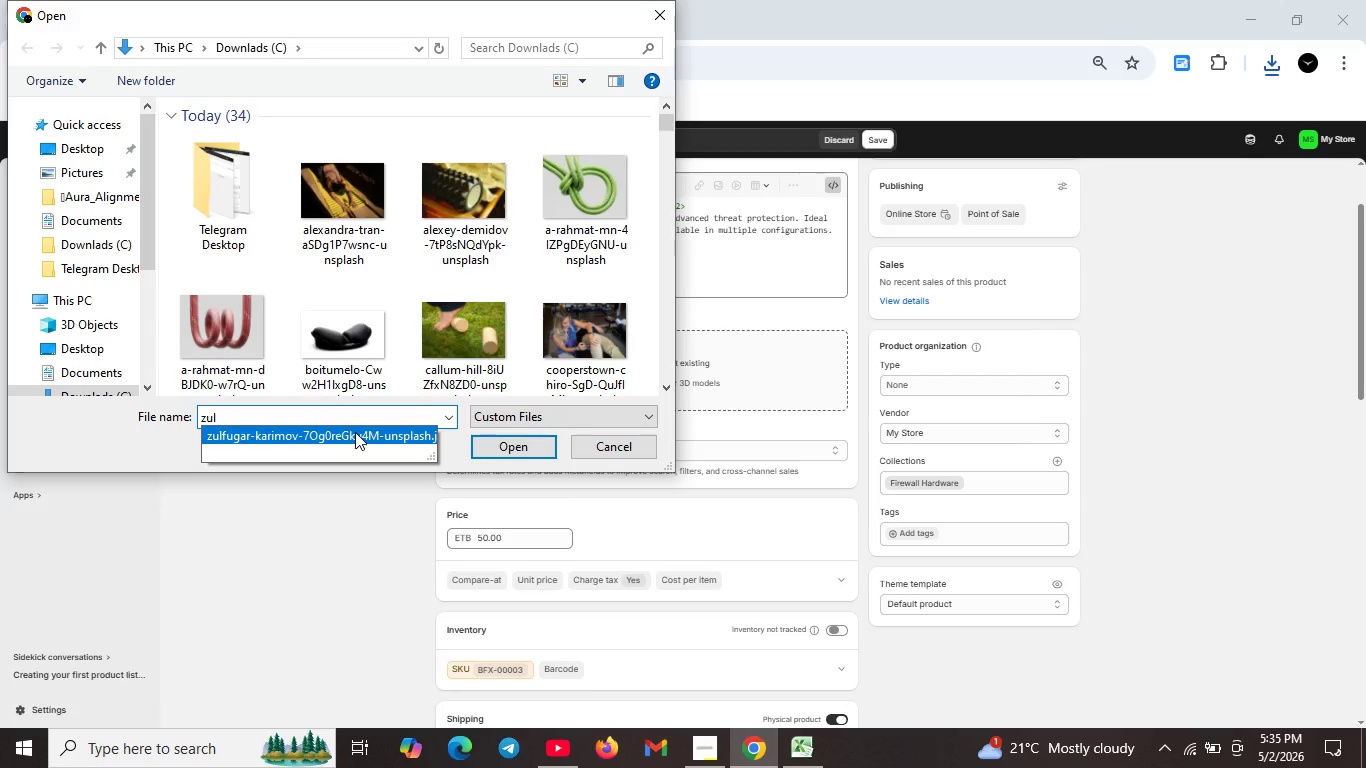 
left_click([355, 432])
 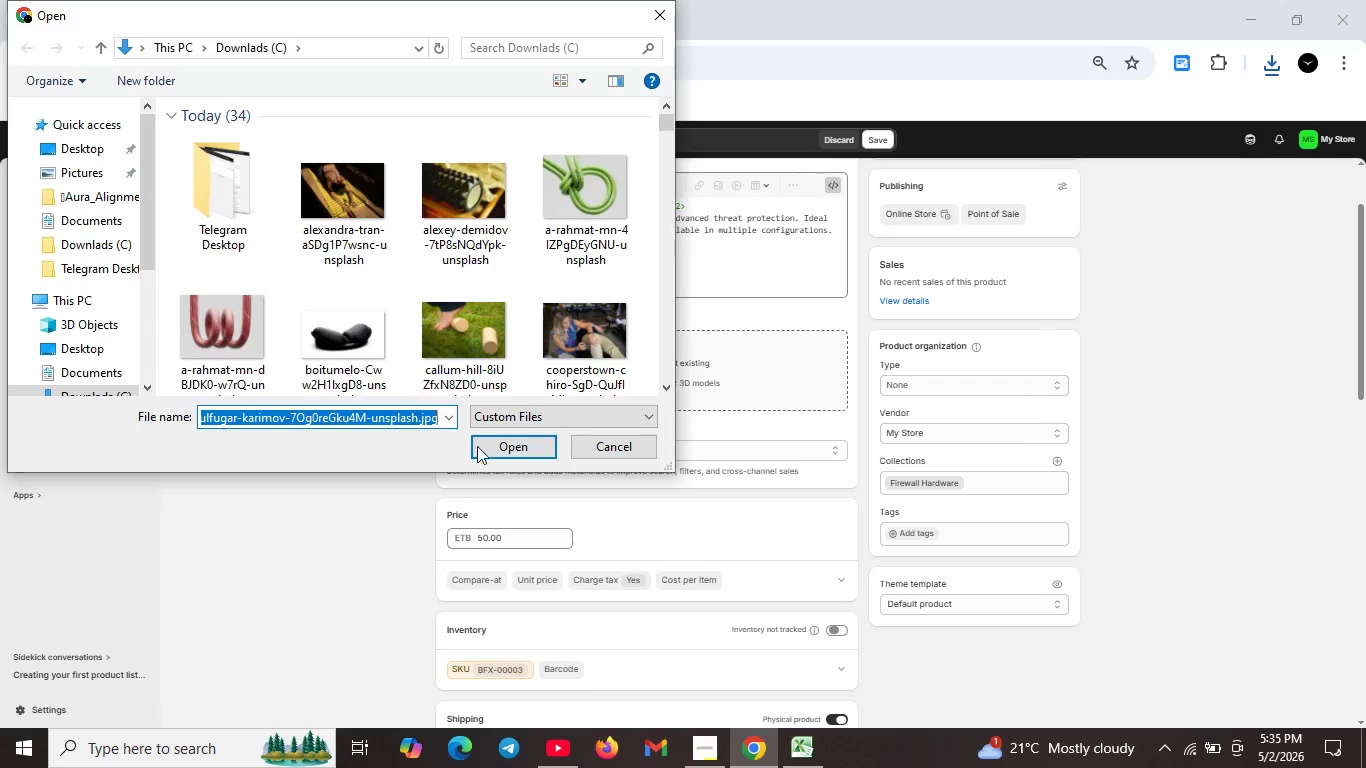 
left_click([506, 444])
 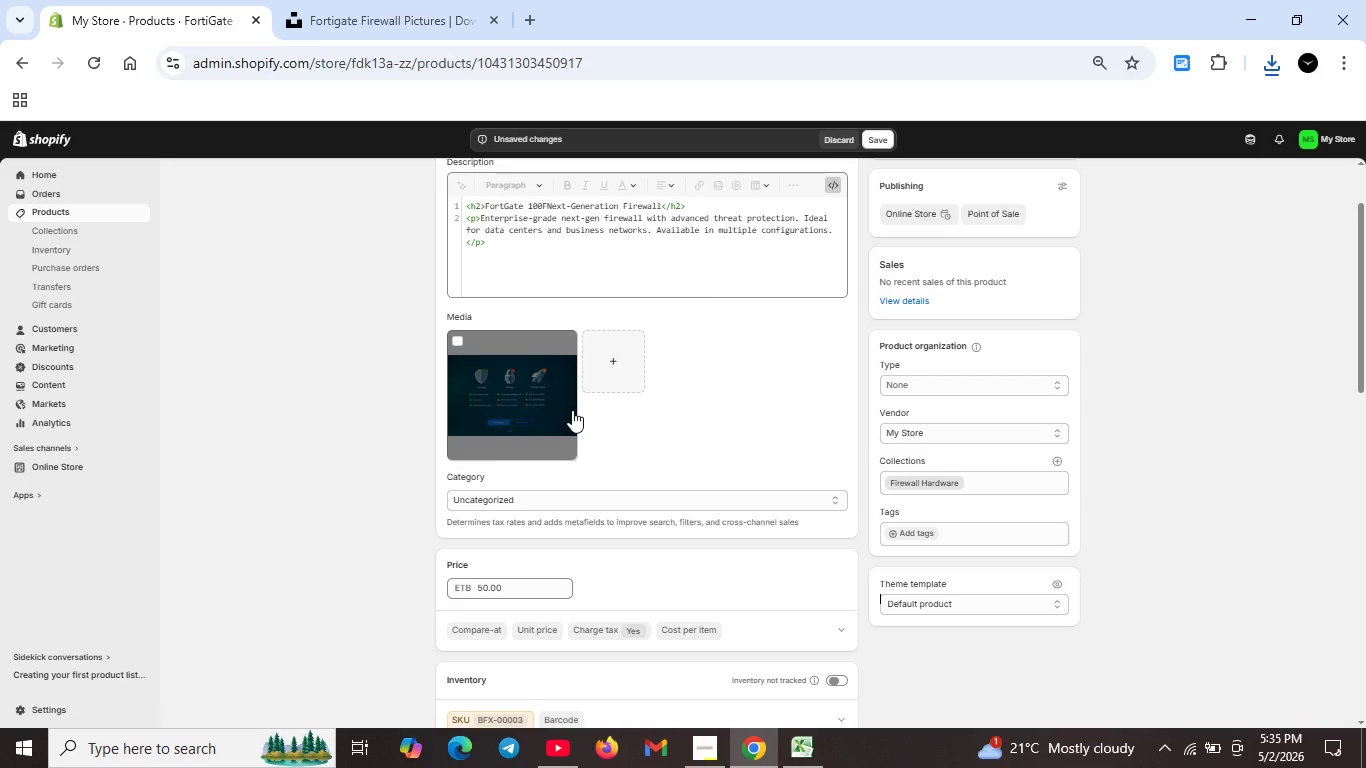 
wait(22.59)
 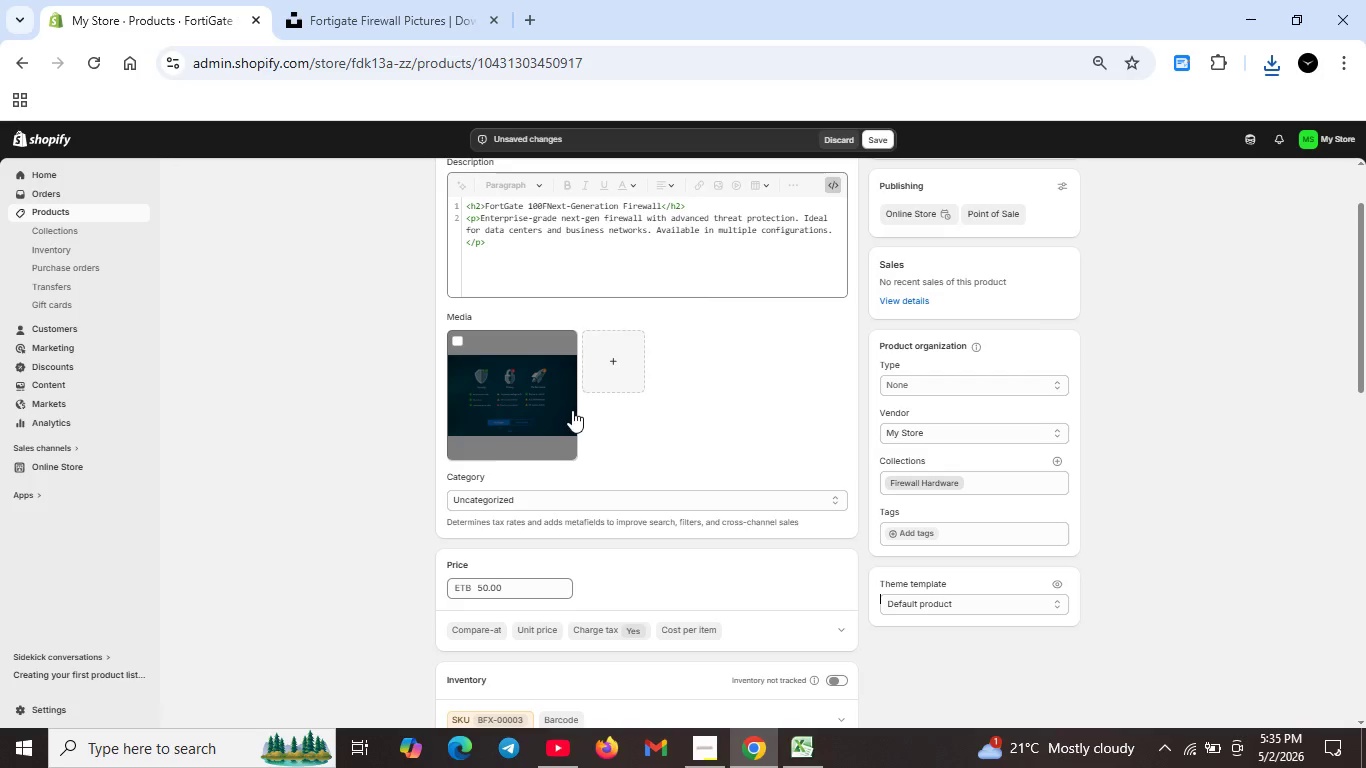 
scroll: coordinate [697, 378], scroll_direction: down, amount: 2.0
 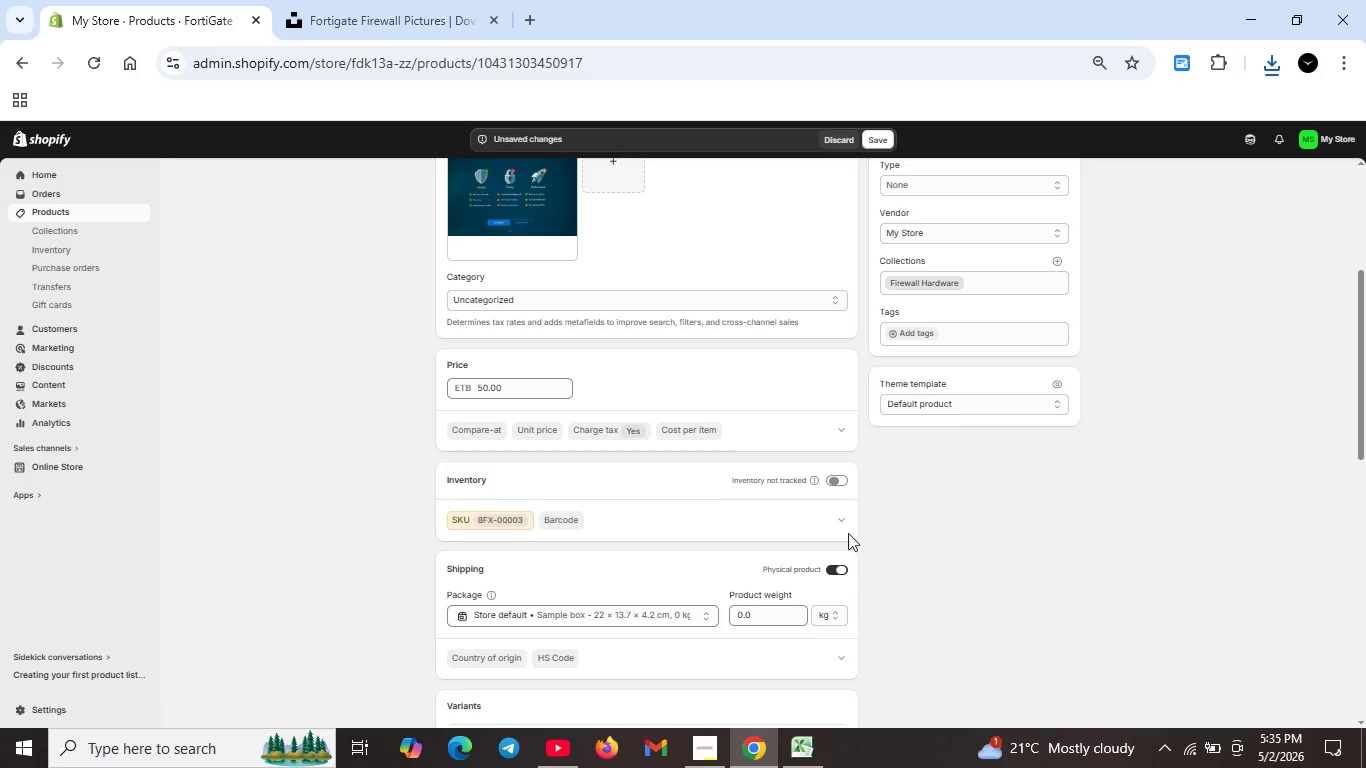 
mouse_move([825, 562])
 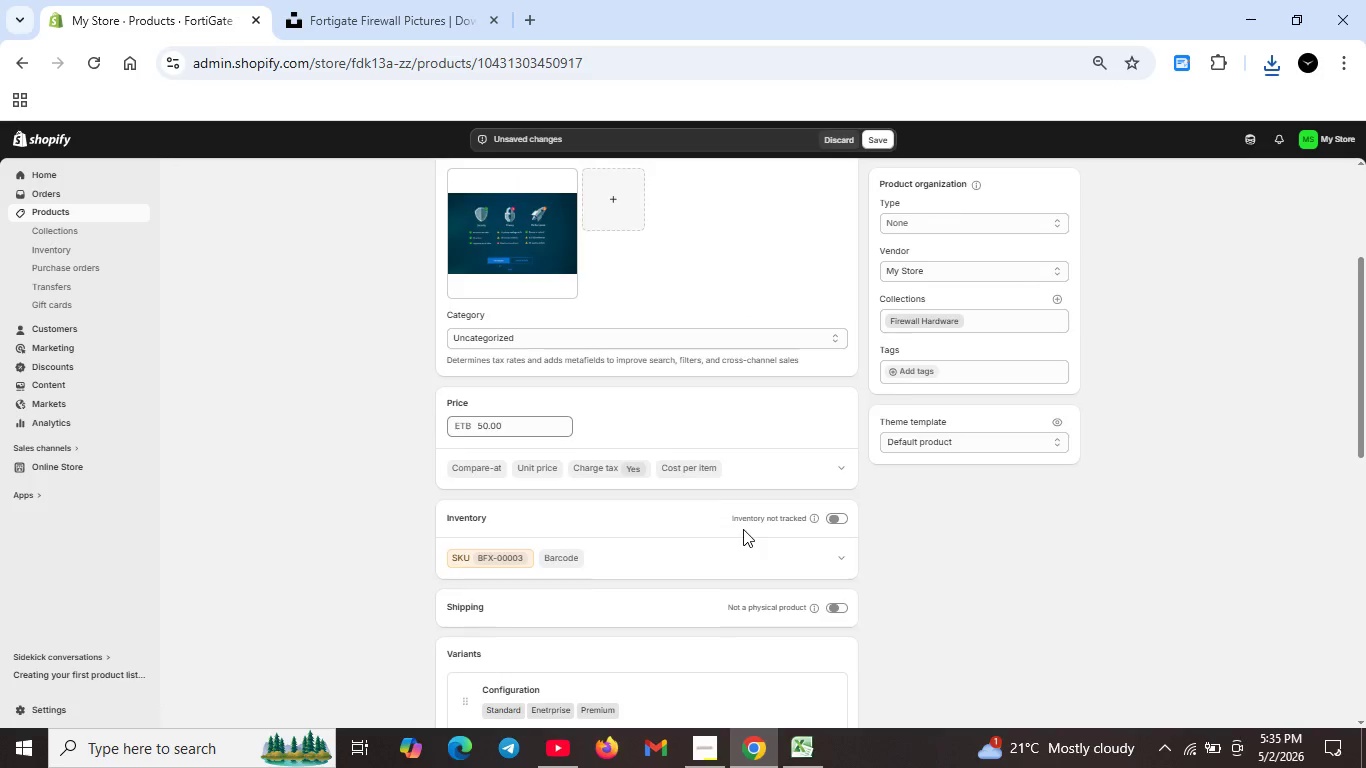 
scroll: coordinate [743, 529], scroll_direction: up, amount: 2.0
 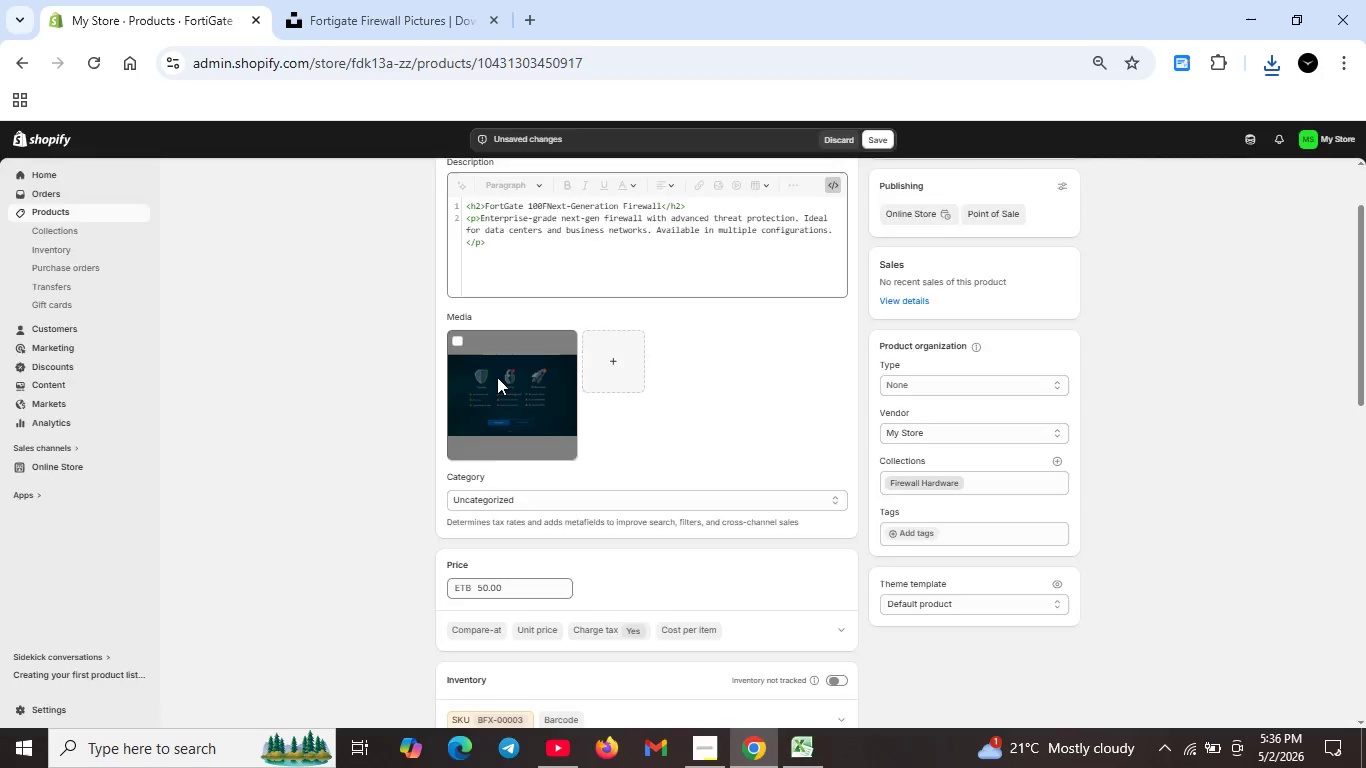 
double_click([497, 377])
 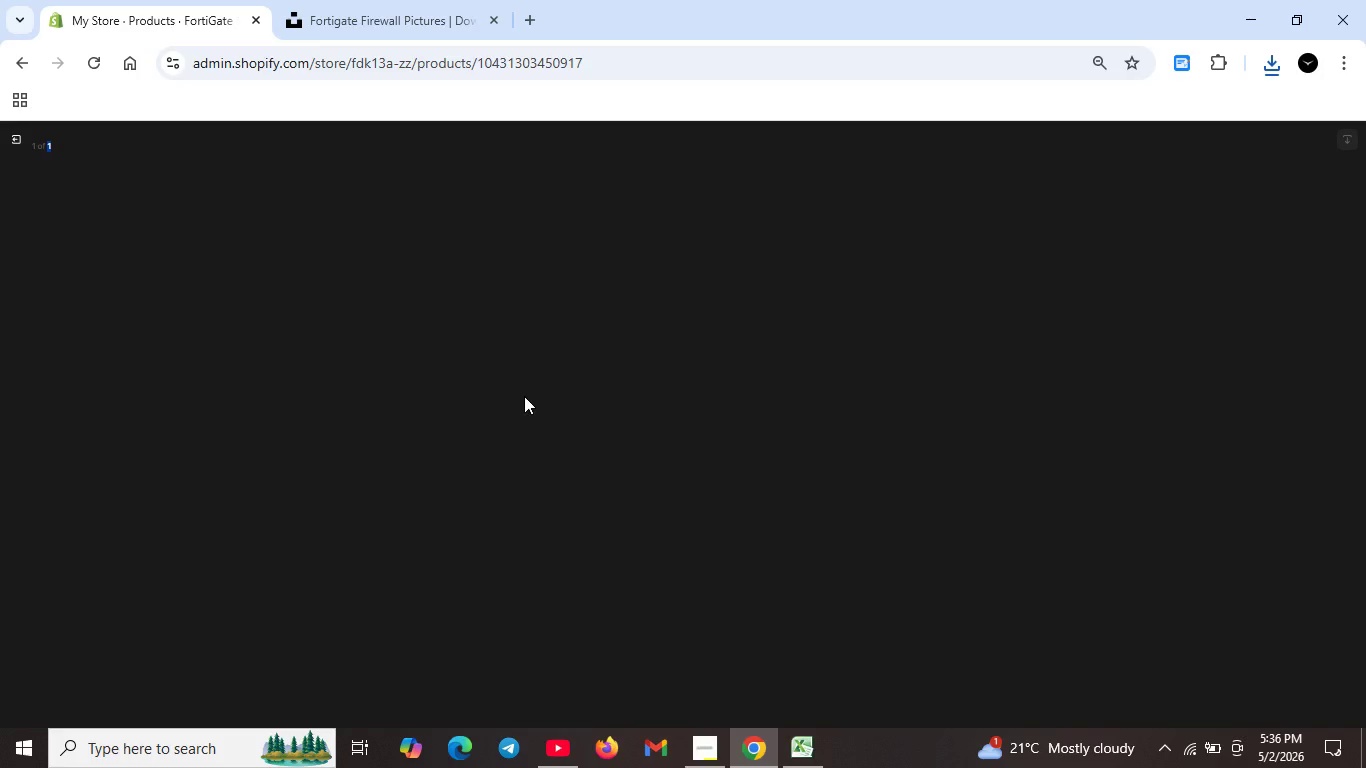 
scroll: coordinate [640, 491], scroll_direction: down, amount: 15.0
 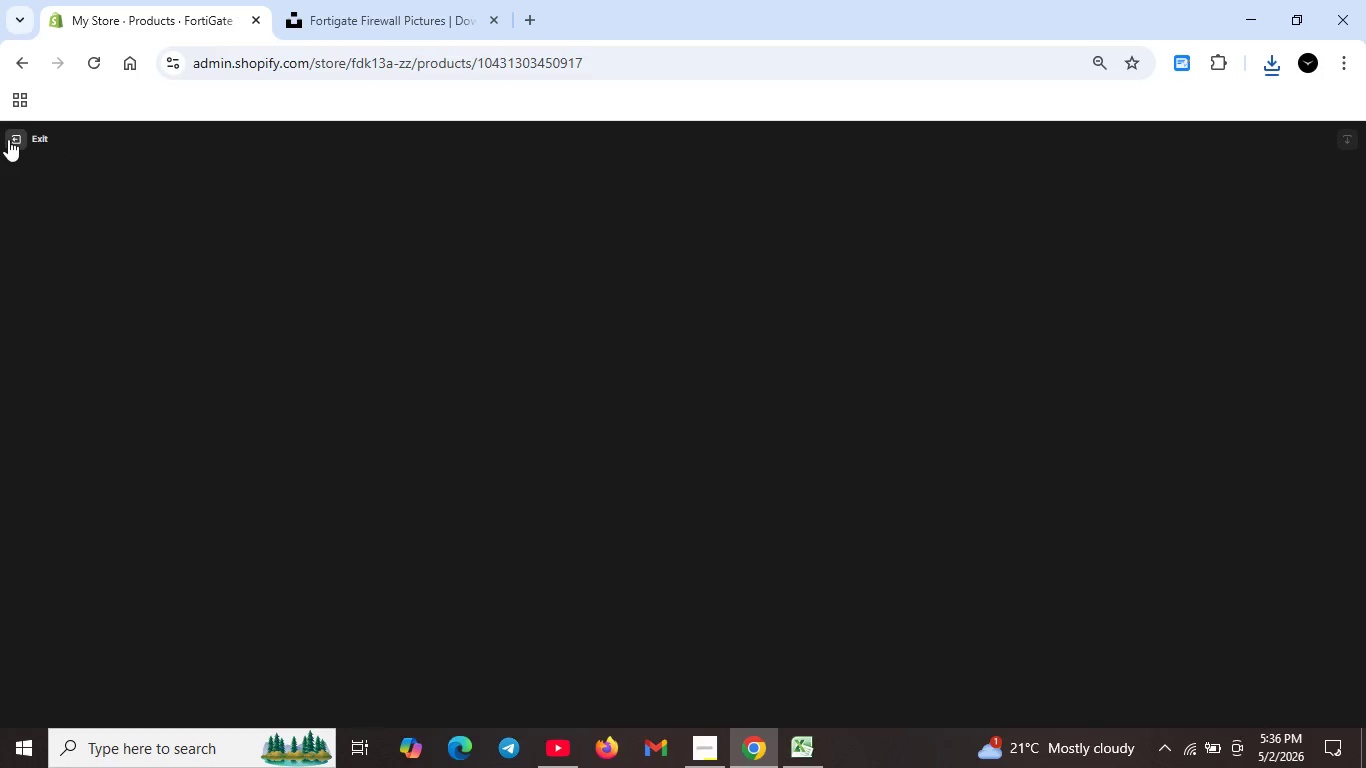 
left_click([12, 138])
 